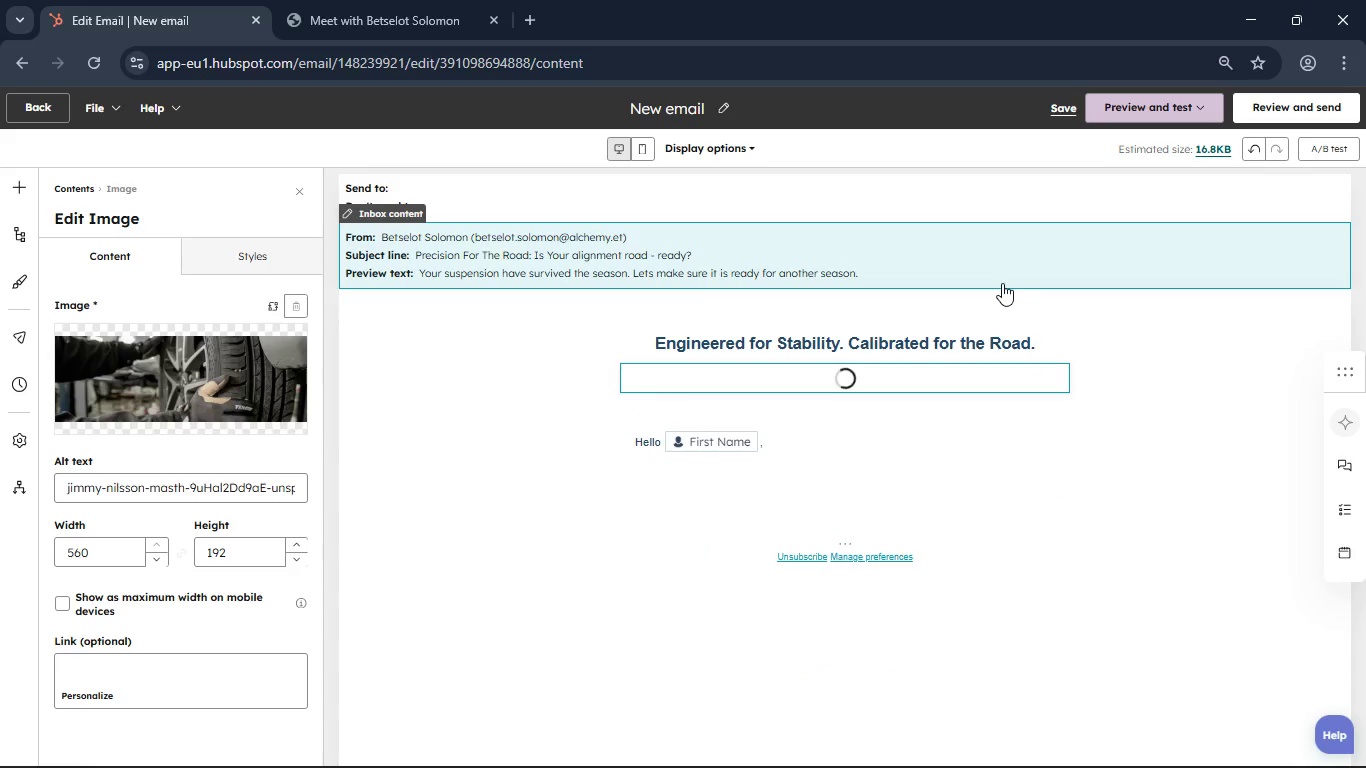 
left_click([784, 461])
 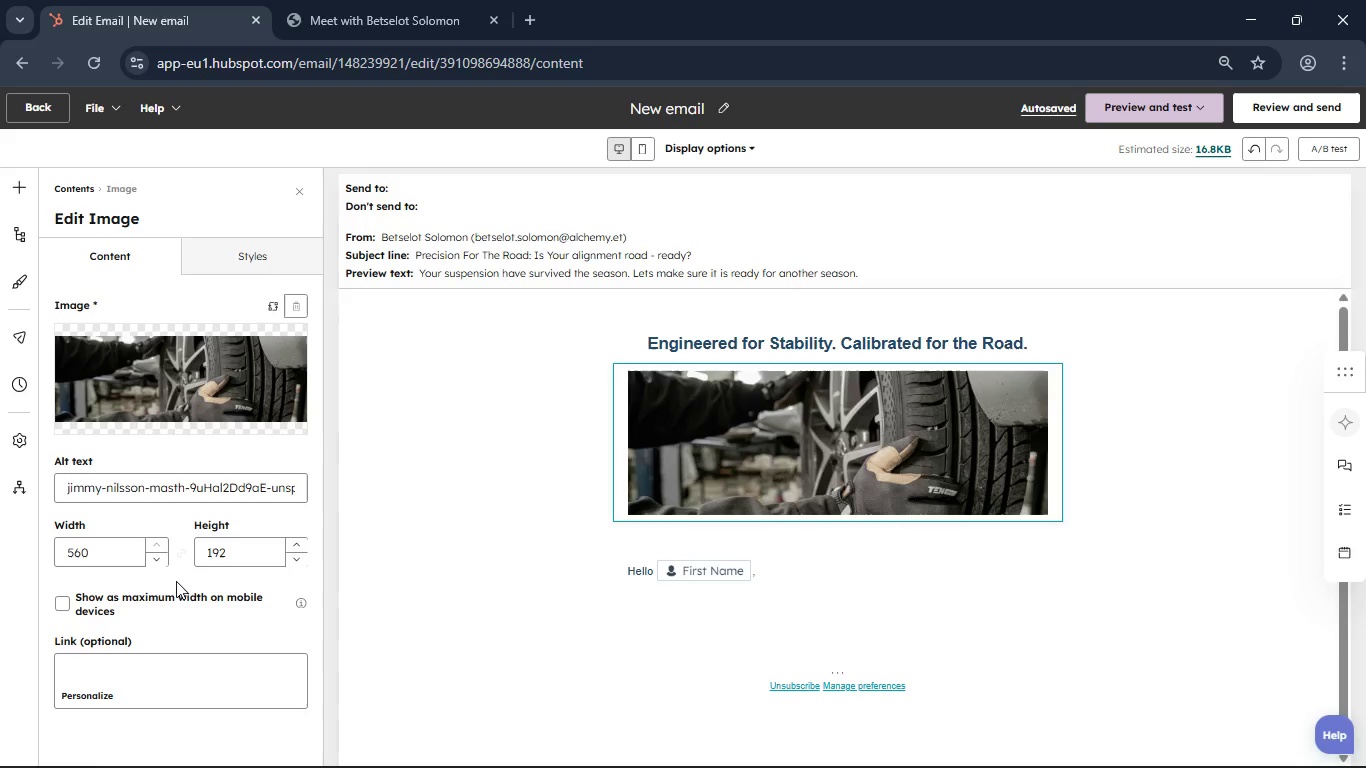 
scroll: coordinate [180, 588], scroll_direction: down, amount: 1.0
 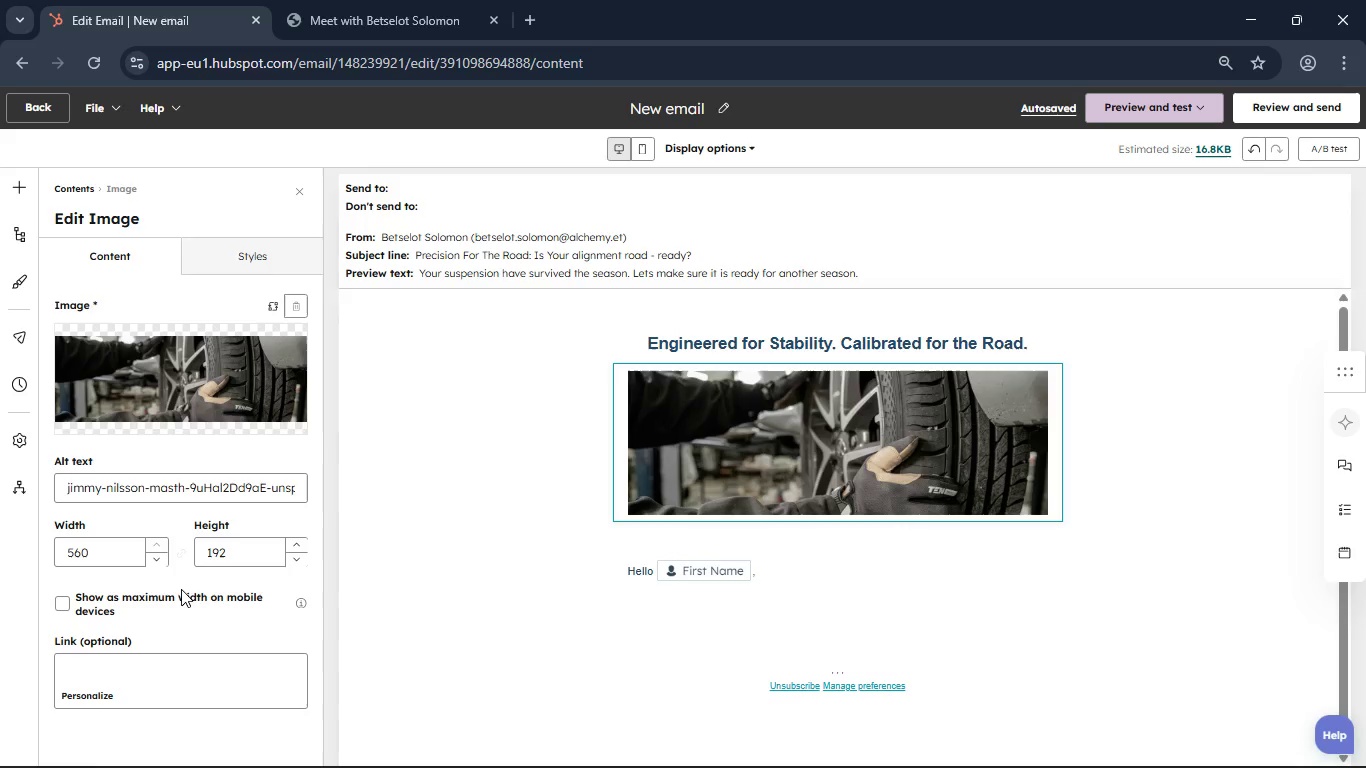 
scroll: coordinate [181, 587], scroll_direction: up, amount: 2.0
 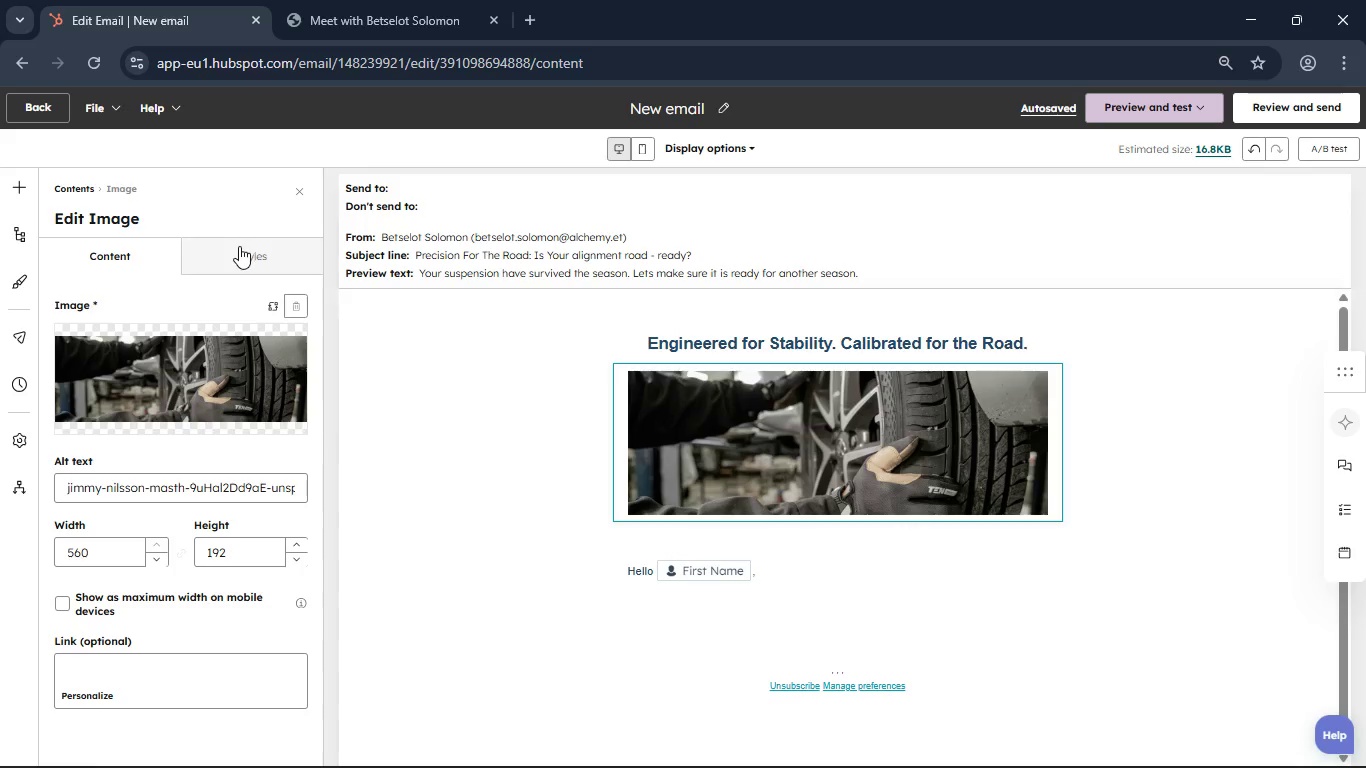 
left_click([237, 247])
 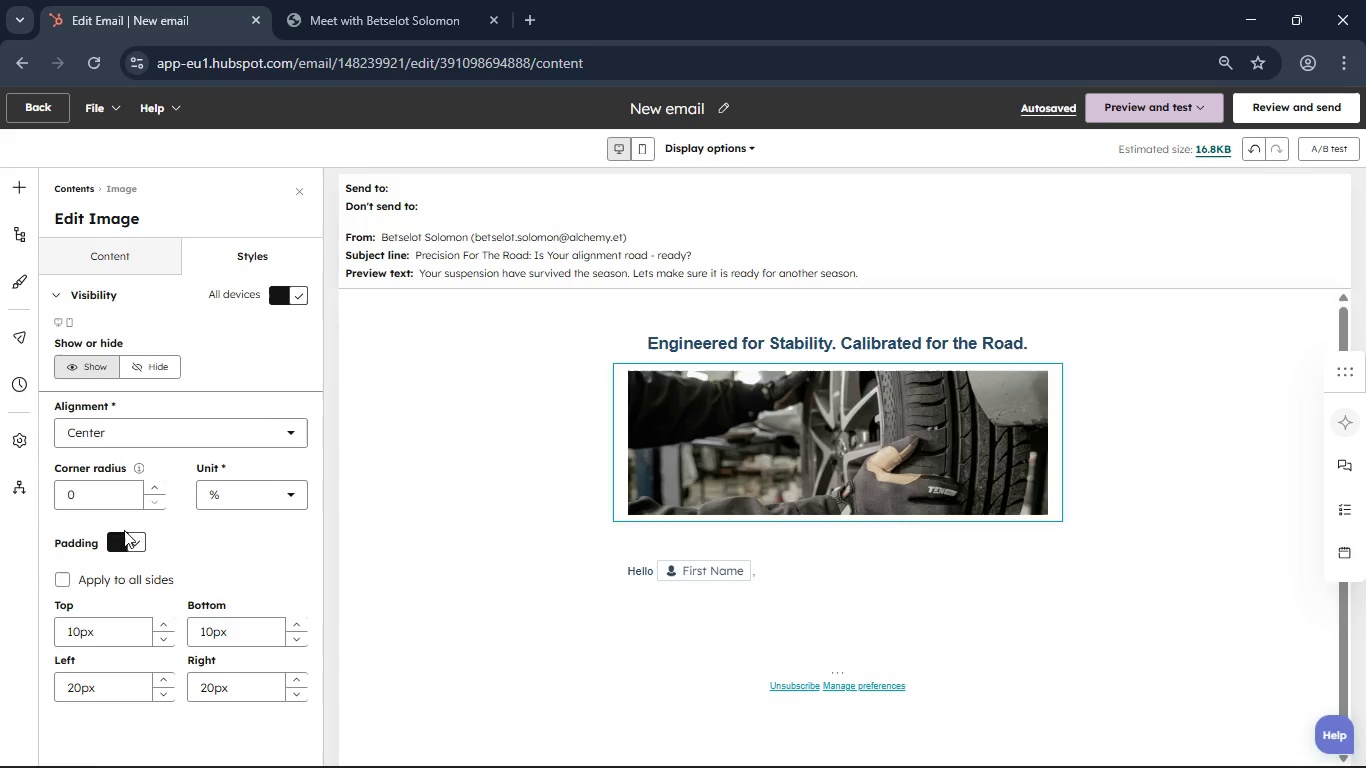 
left_click([130, 542])
 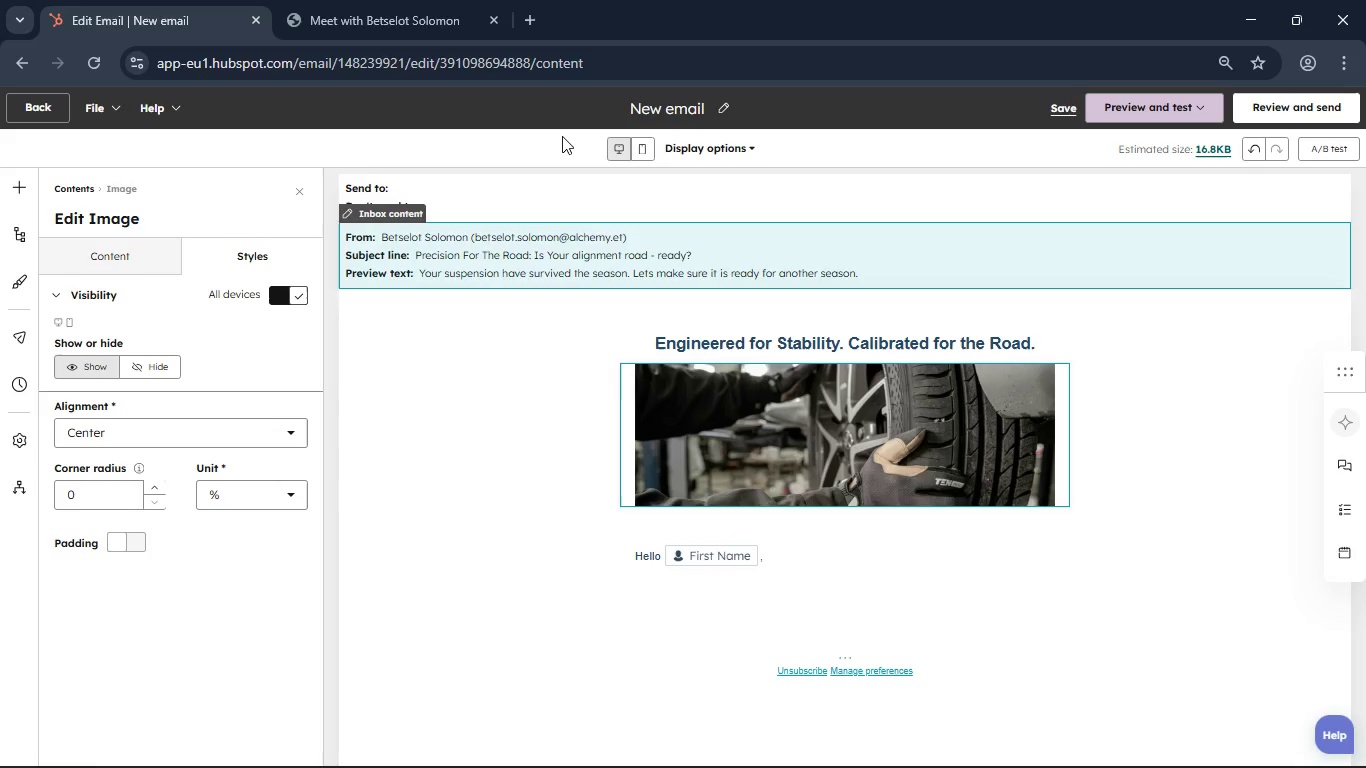 
left_click([649, 144])
 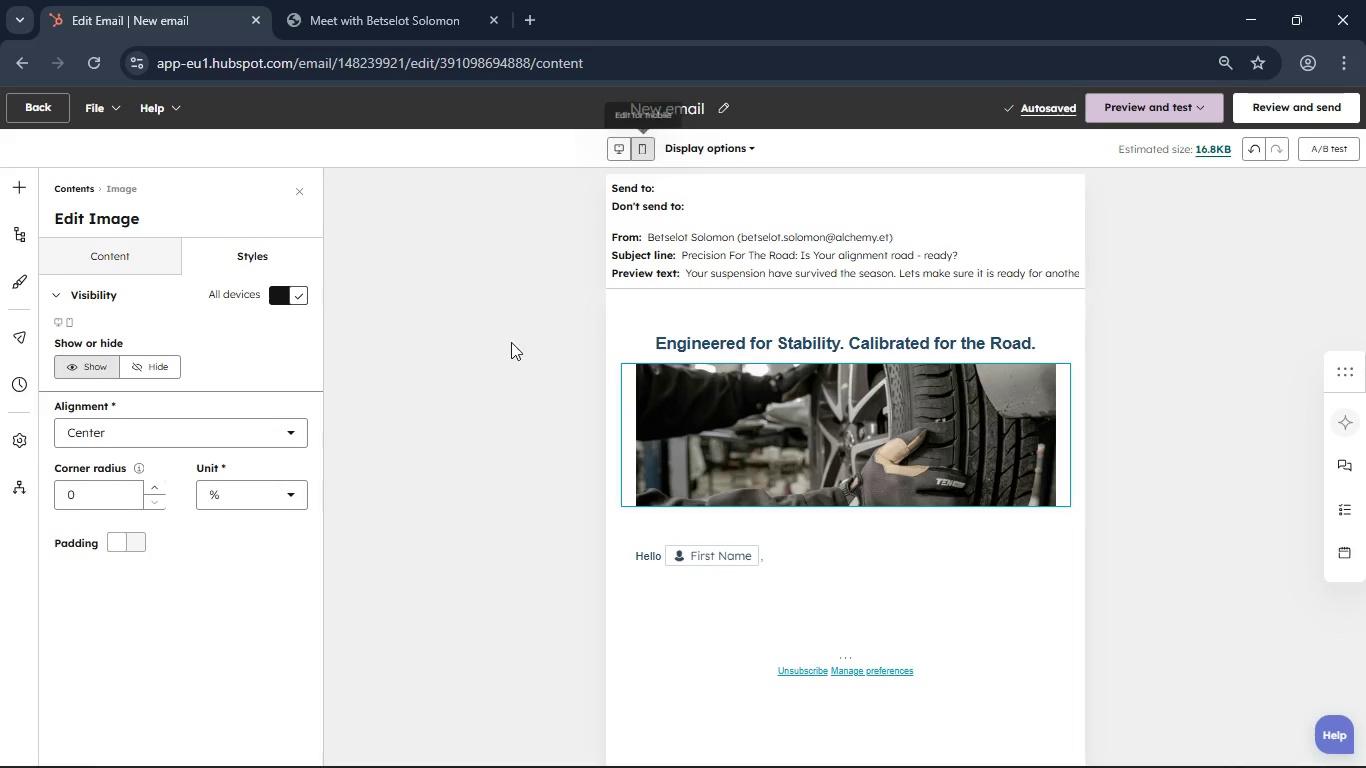 
left_click([468, 436])
 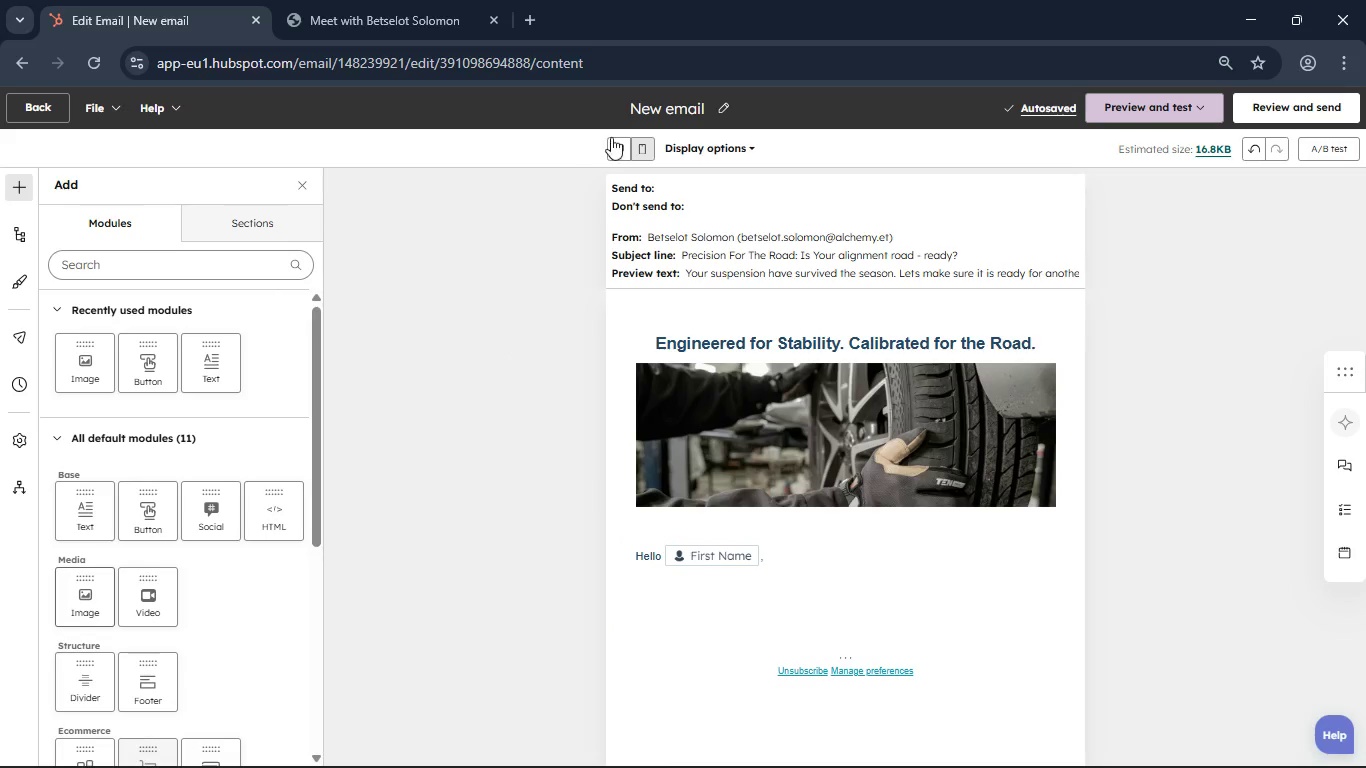 
left_click([621, 141])
 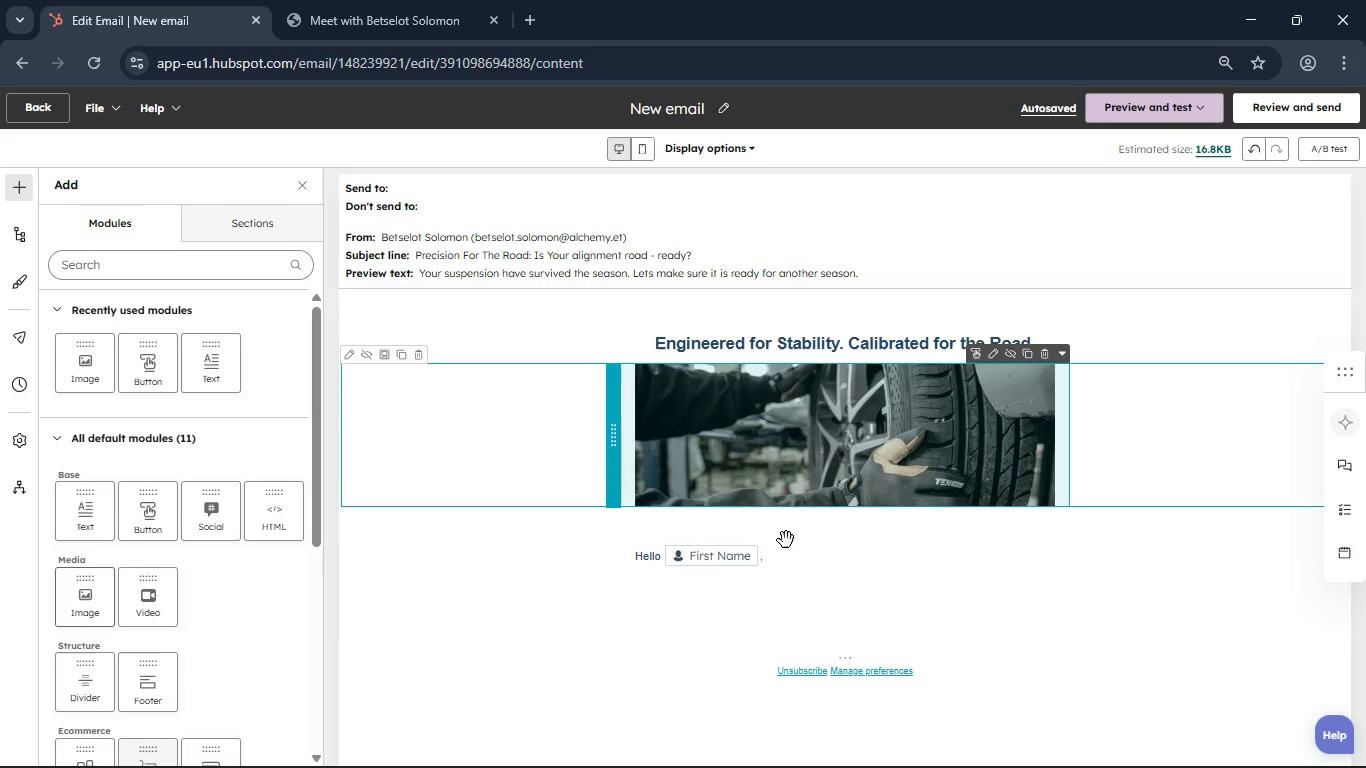 
left_click([798, 554])
 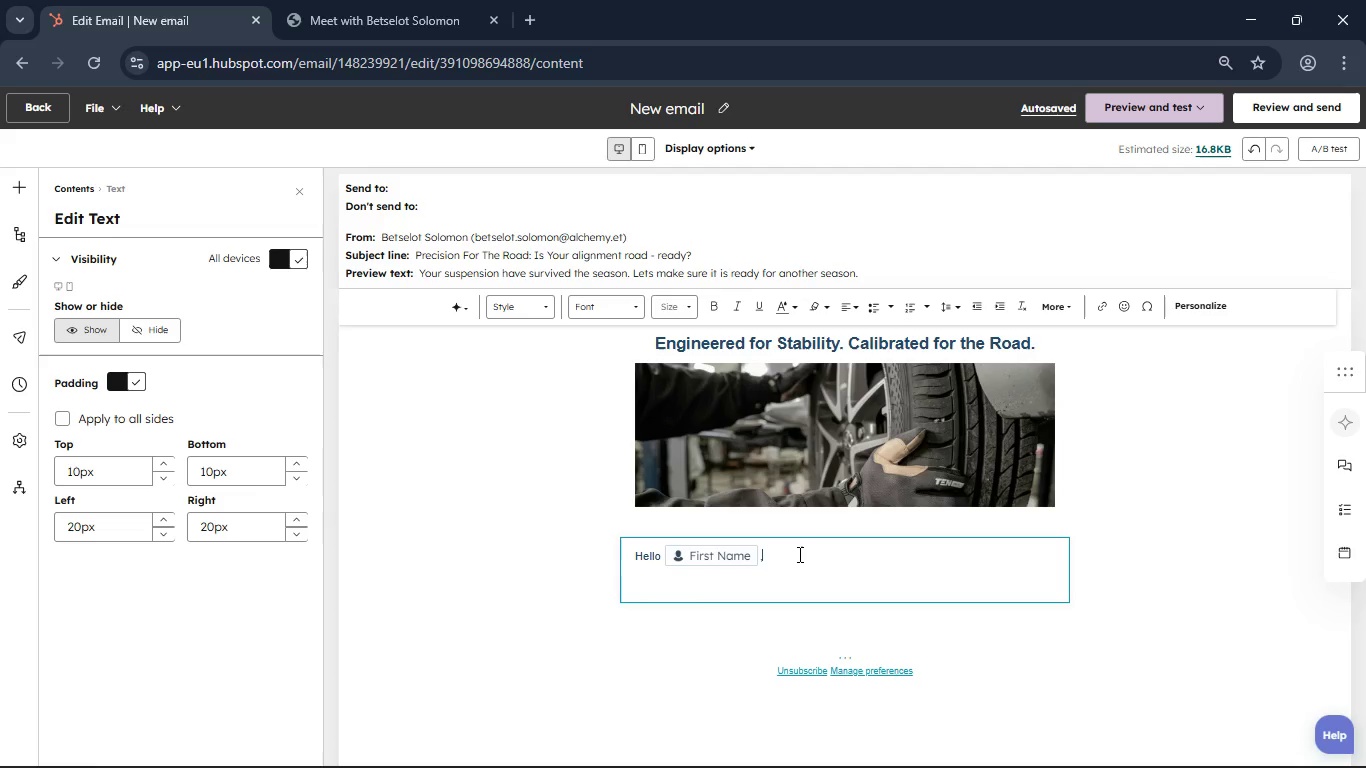 
key(Backspace)
key(Backspace)
key(Backspace)
key(Backspace)
key(Backspace)
key(Backspace)
key(Backspace)
key(Backspace)
type(Hello)
 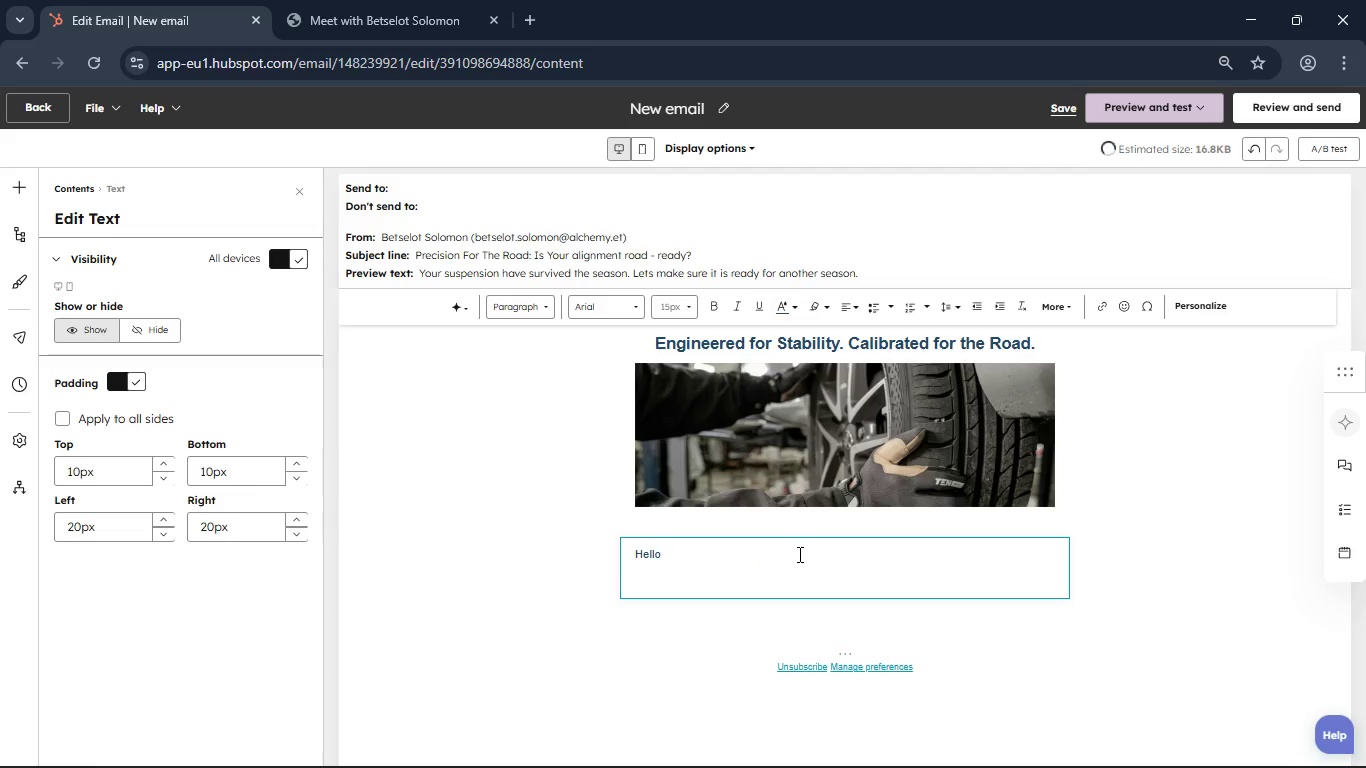 
left_click_drag(start_coordinate=[663, 554], to_coordinate=[631, 552])
 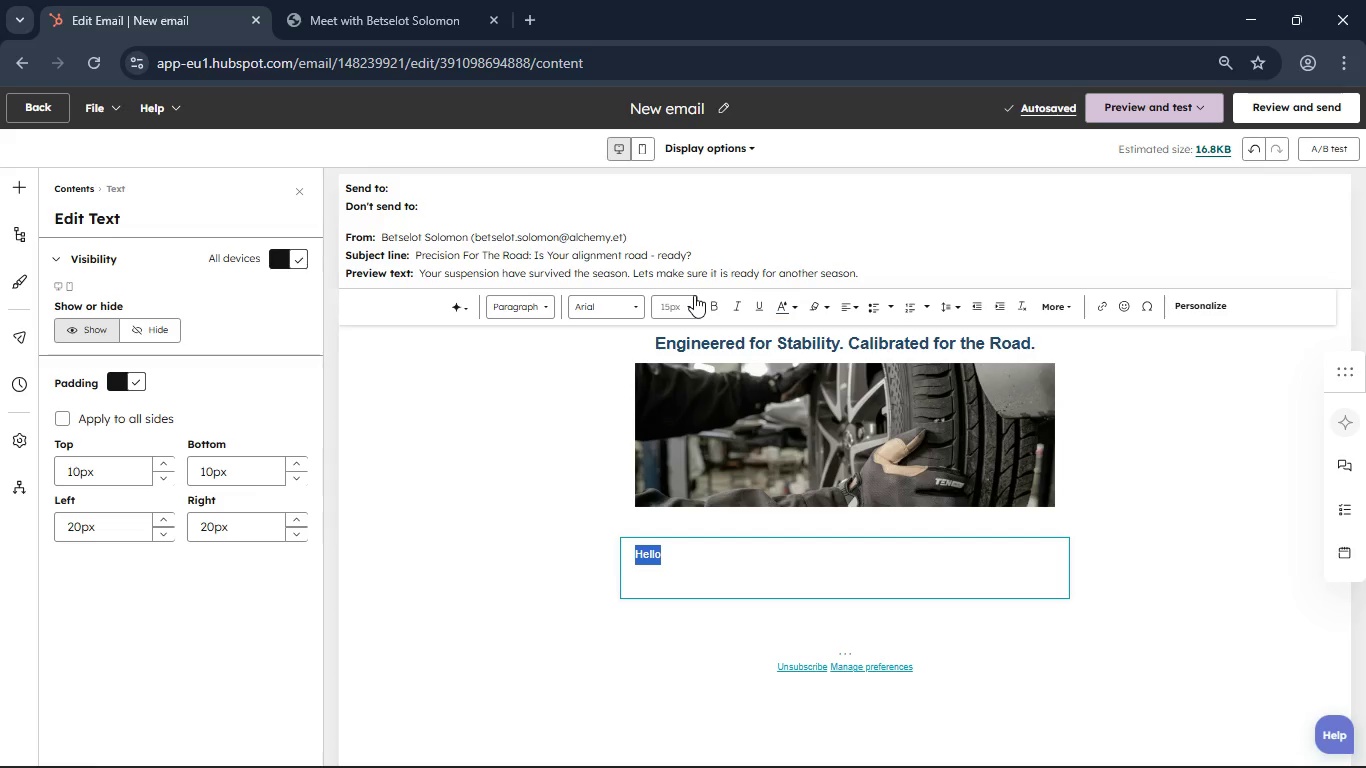 
left_click([694, 295])
 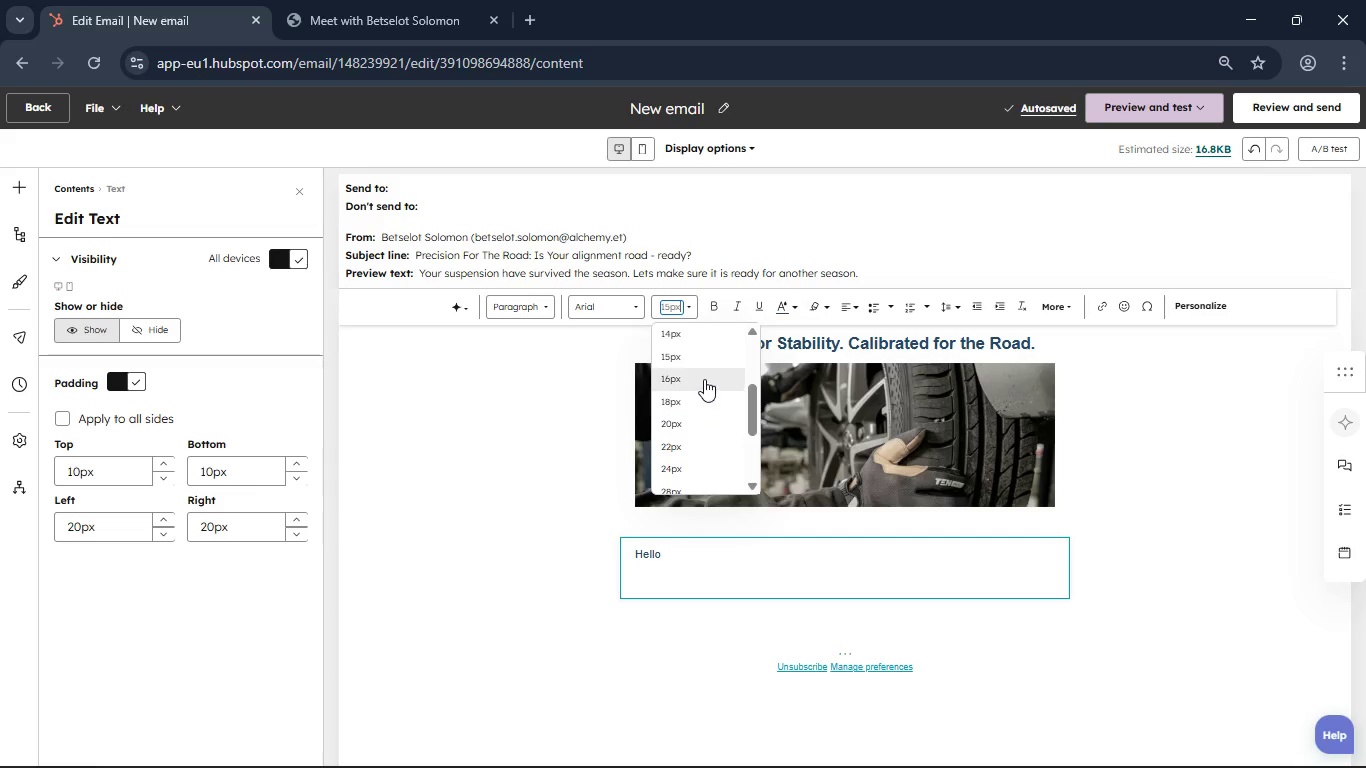 
left_click([703, 378])
 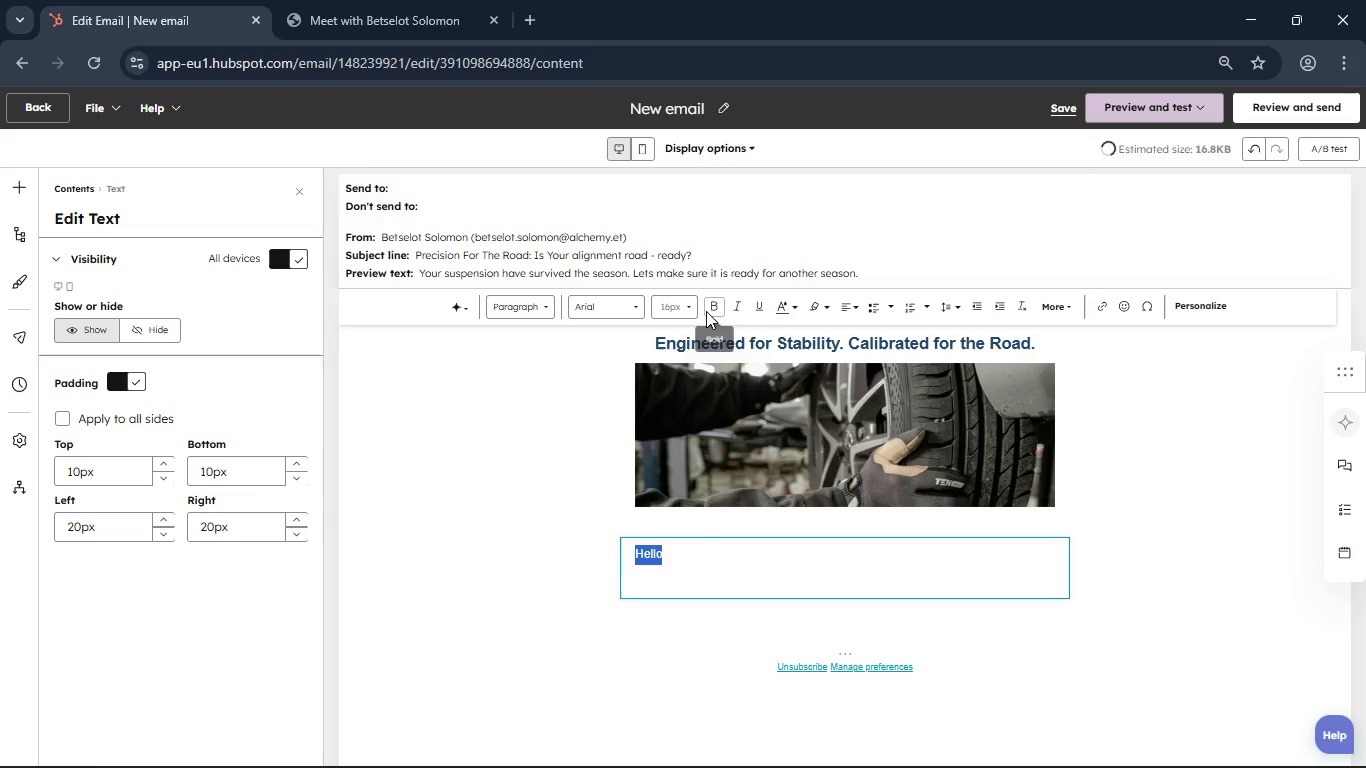 
left_click([706, 311])
 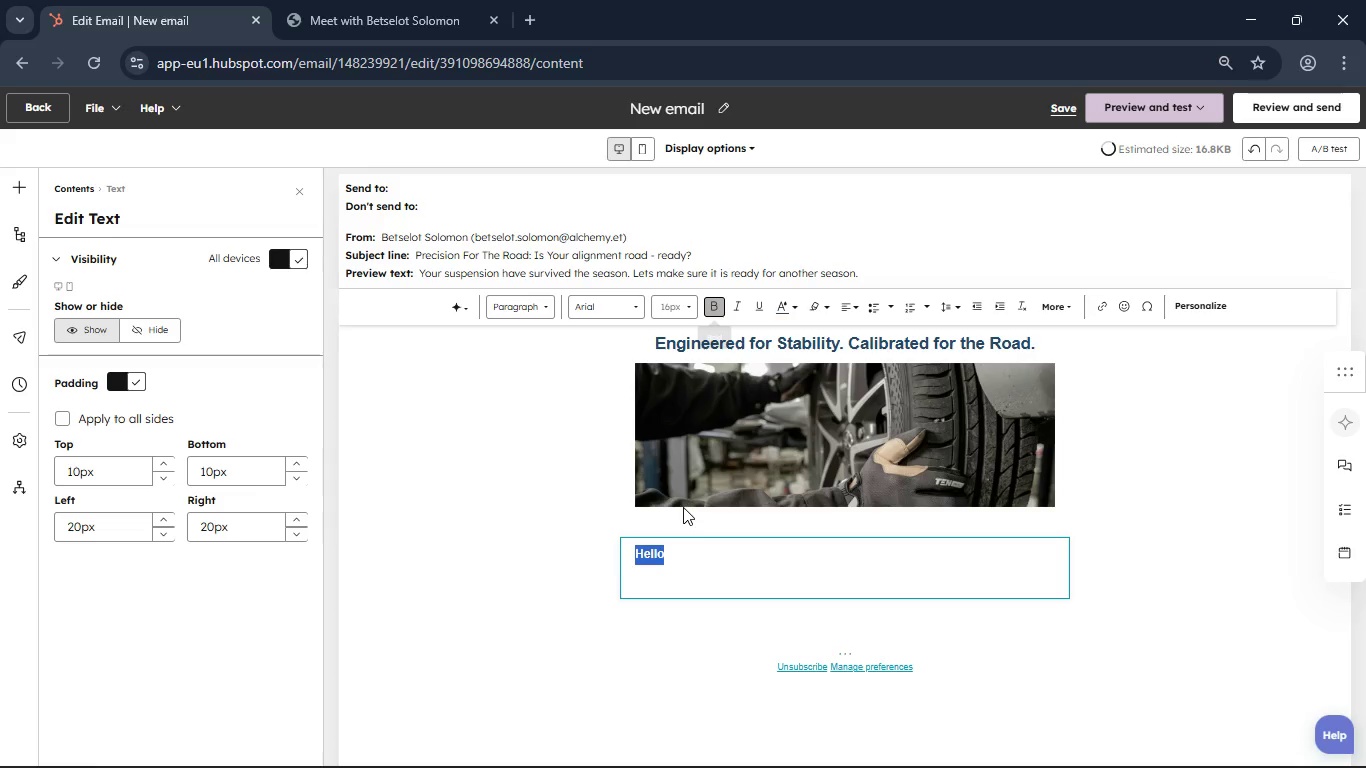 
left_click([681, 548])
 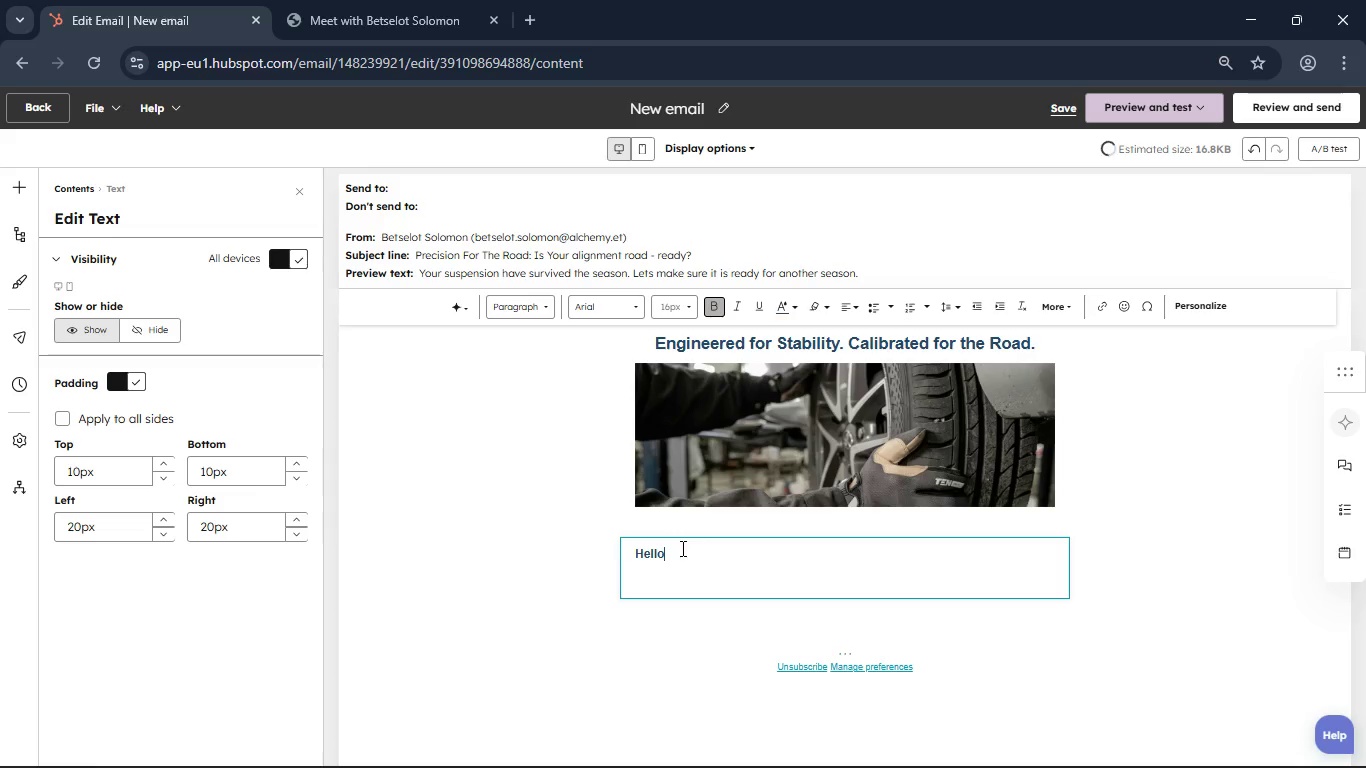 
key(Space)
 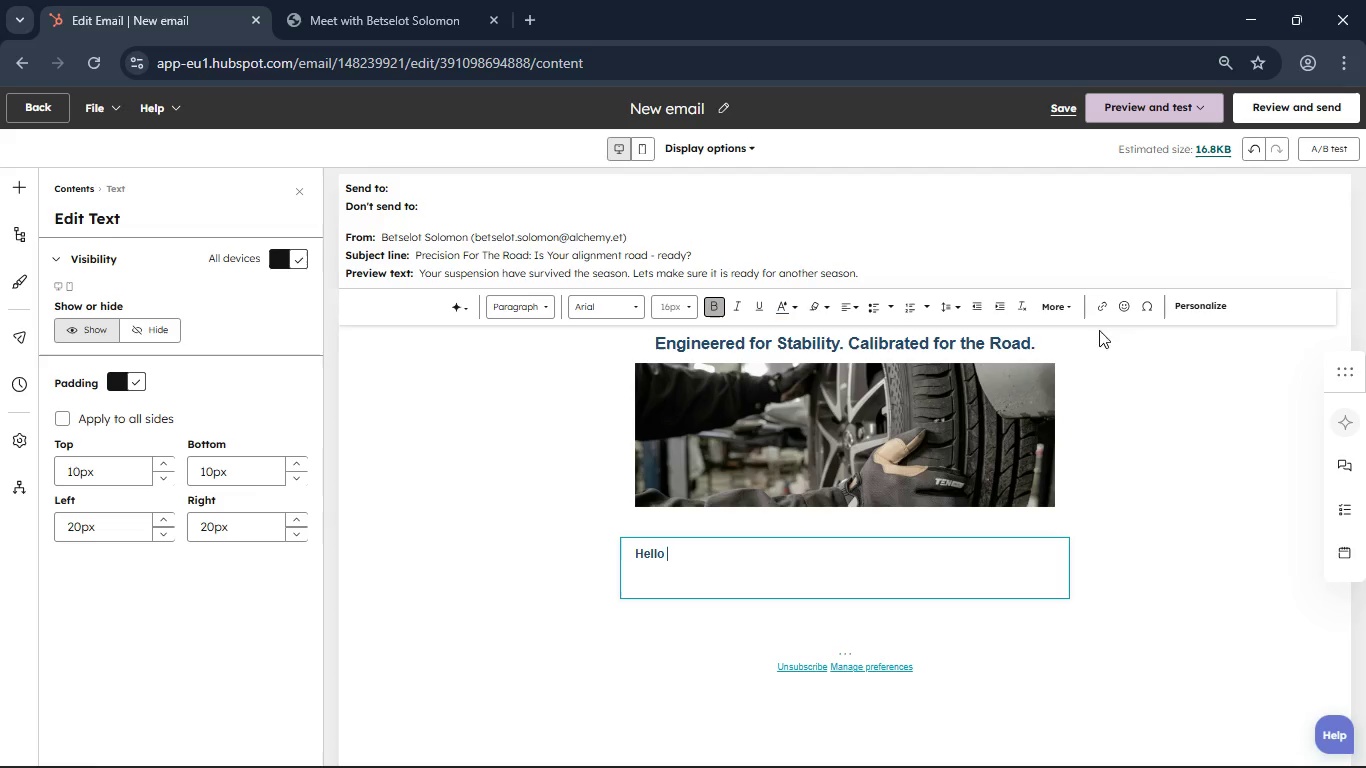 
left_click([1187, 300])
 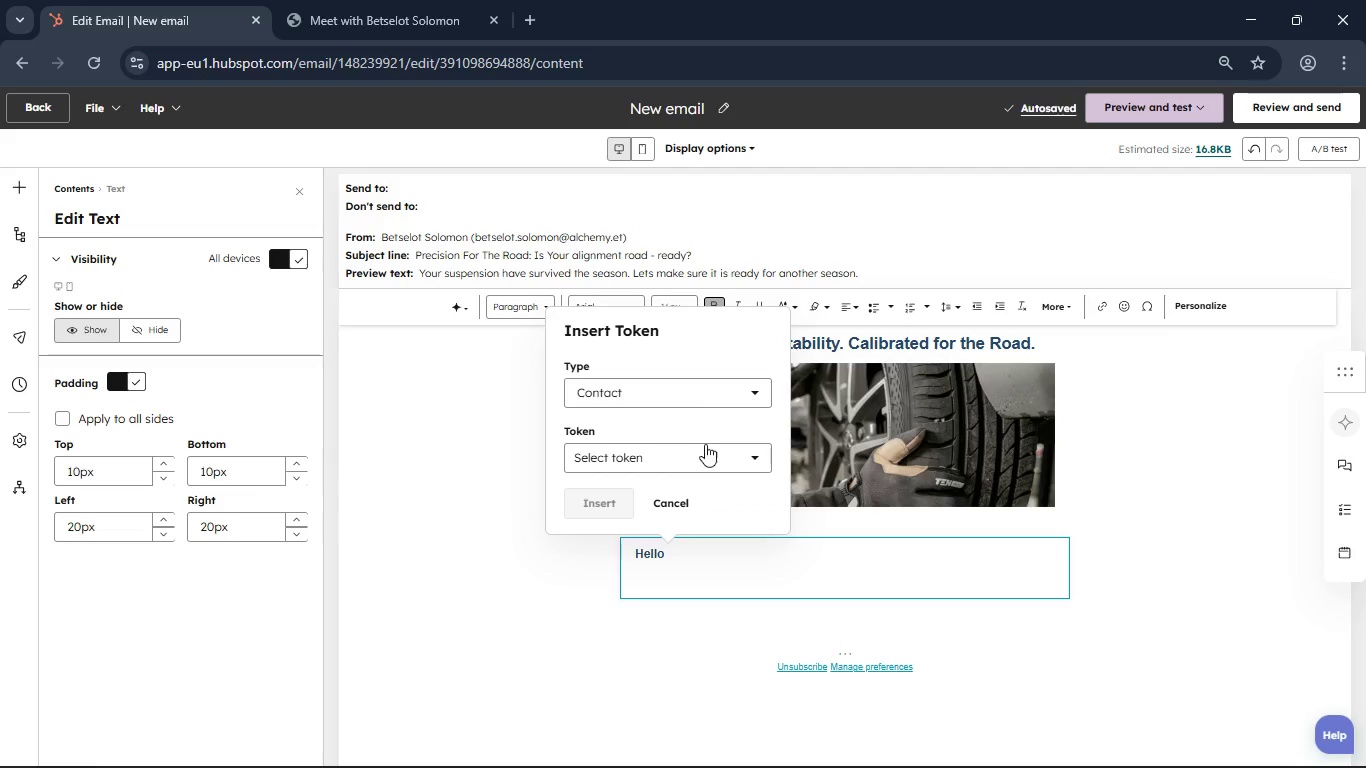 
left_click([711, 448])
 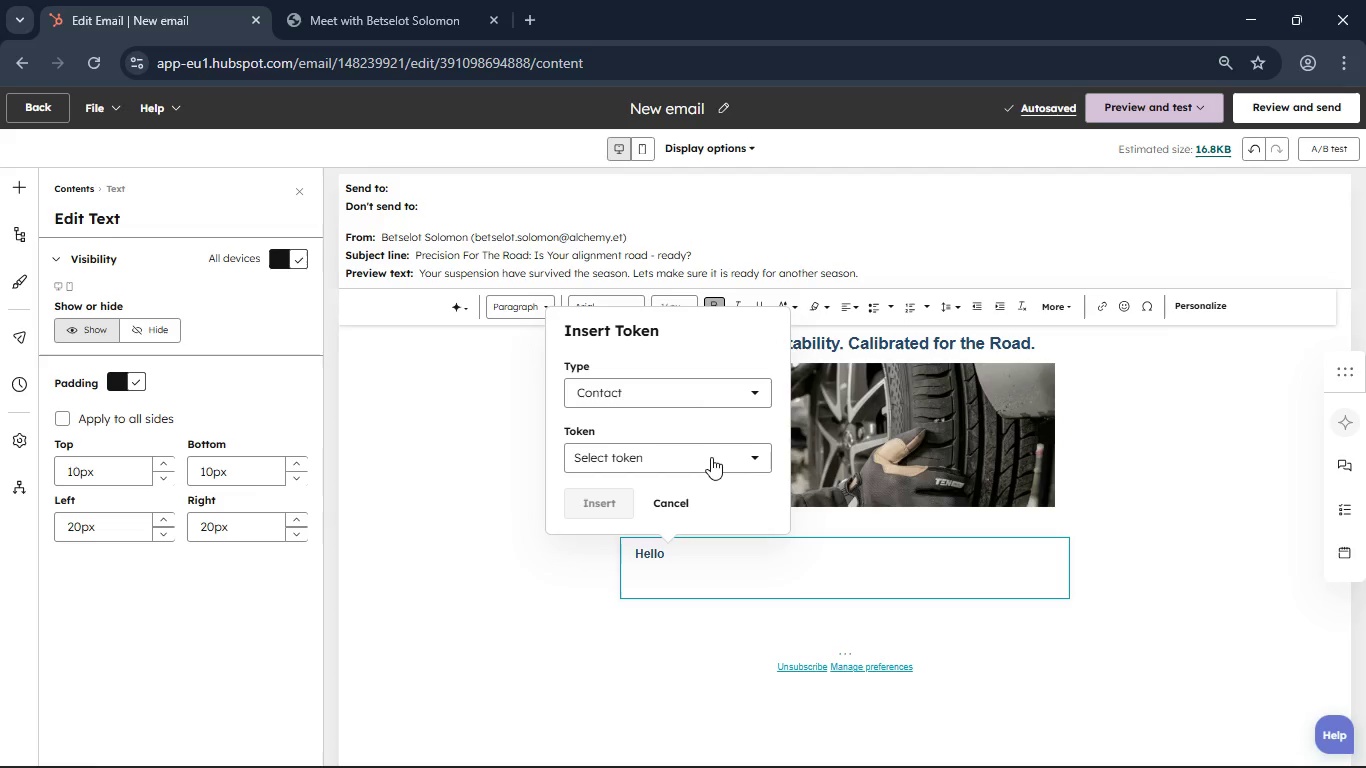 
left_click([711, 457])
 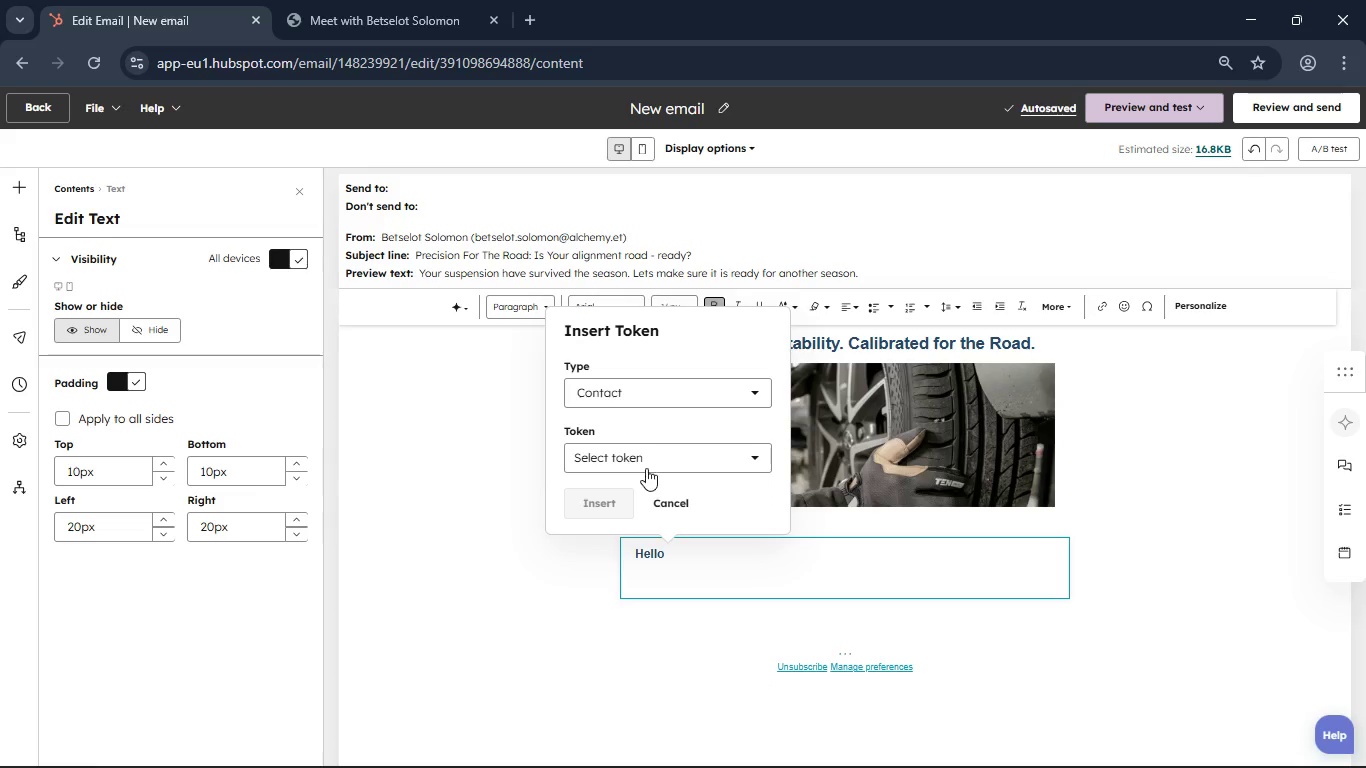 
left_click([646, 464])
 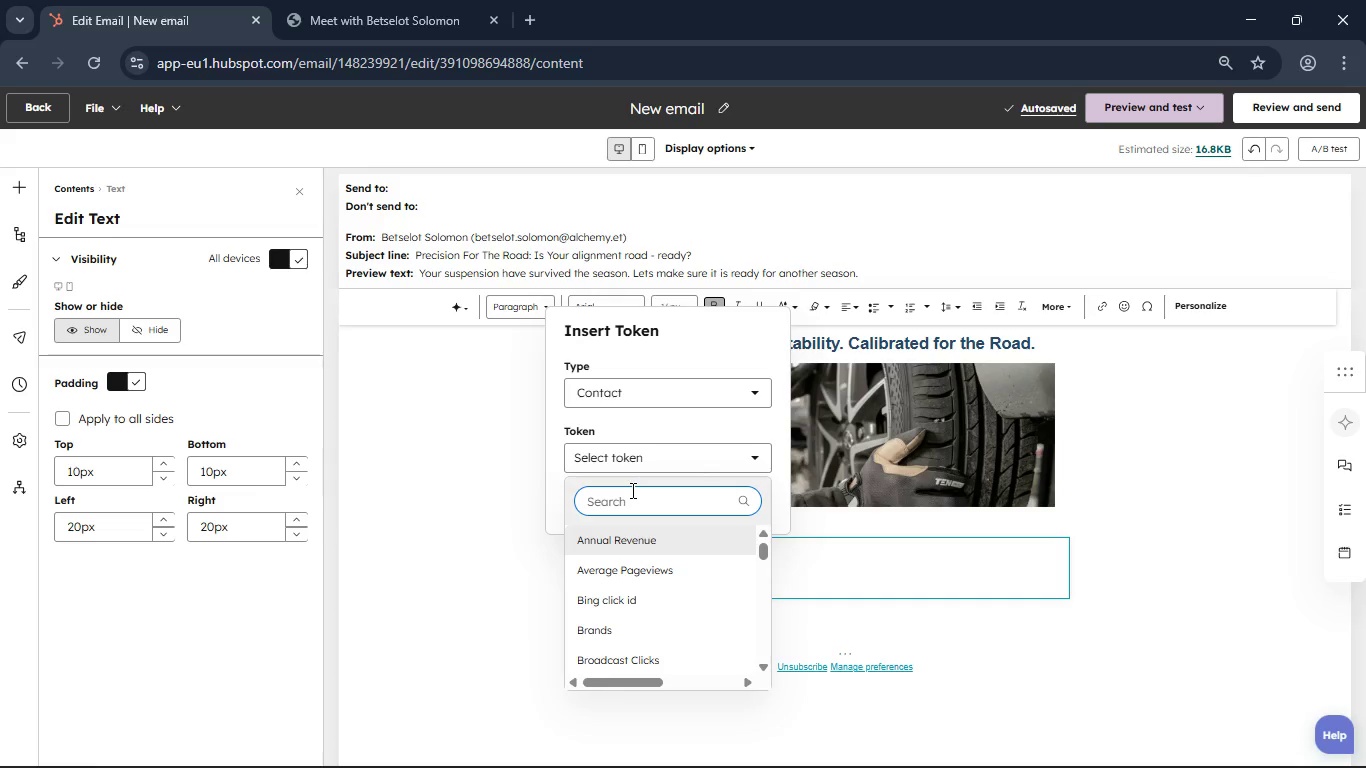 
type(first )
 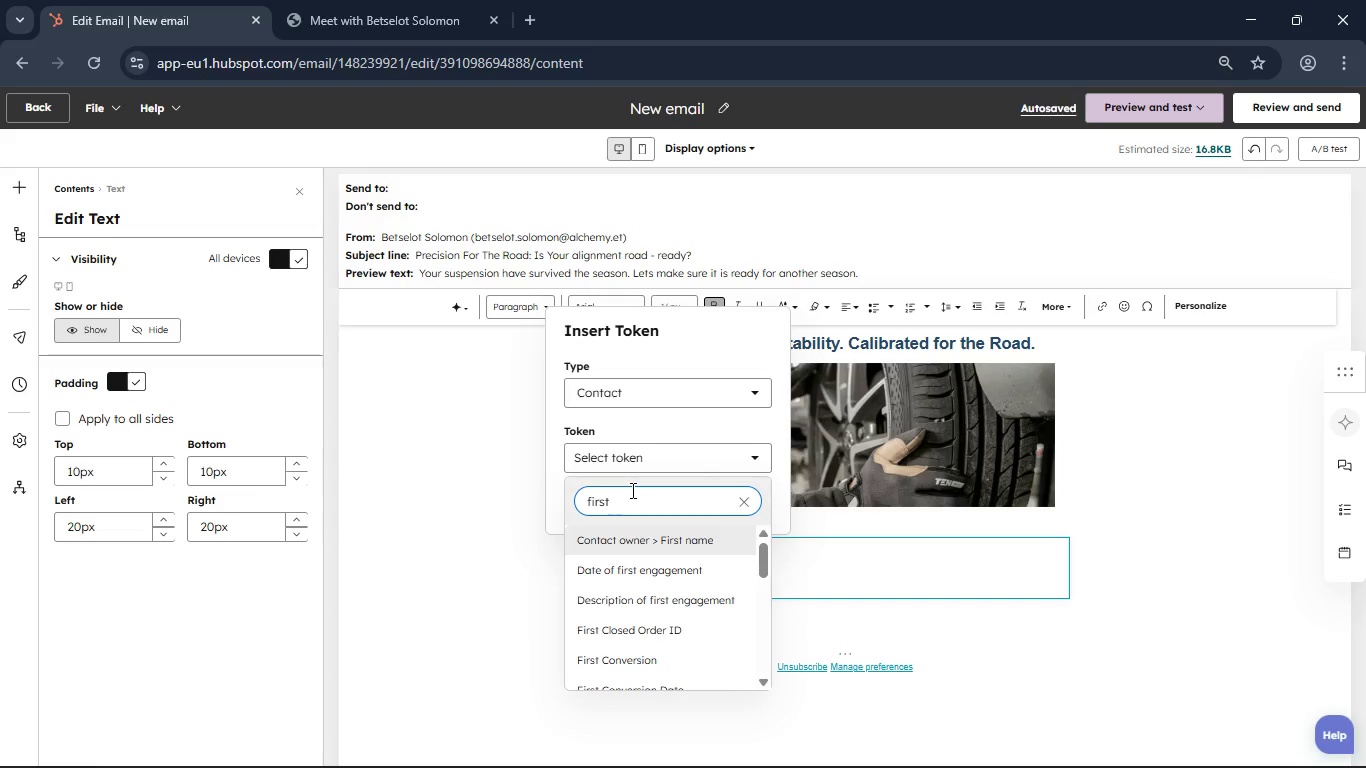 
wait(6.09)
 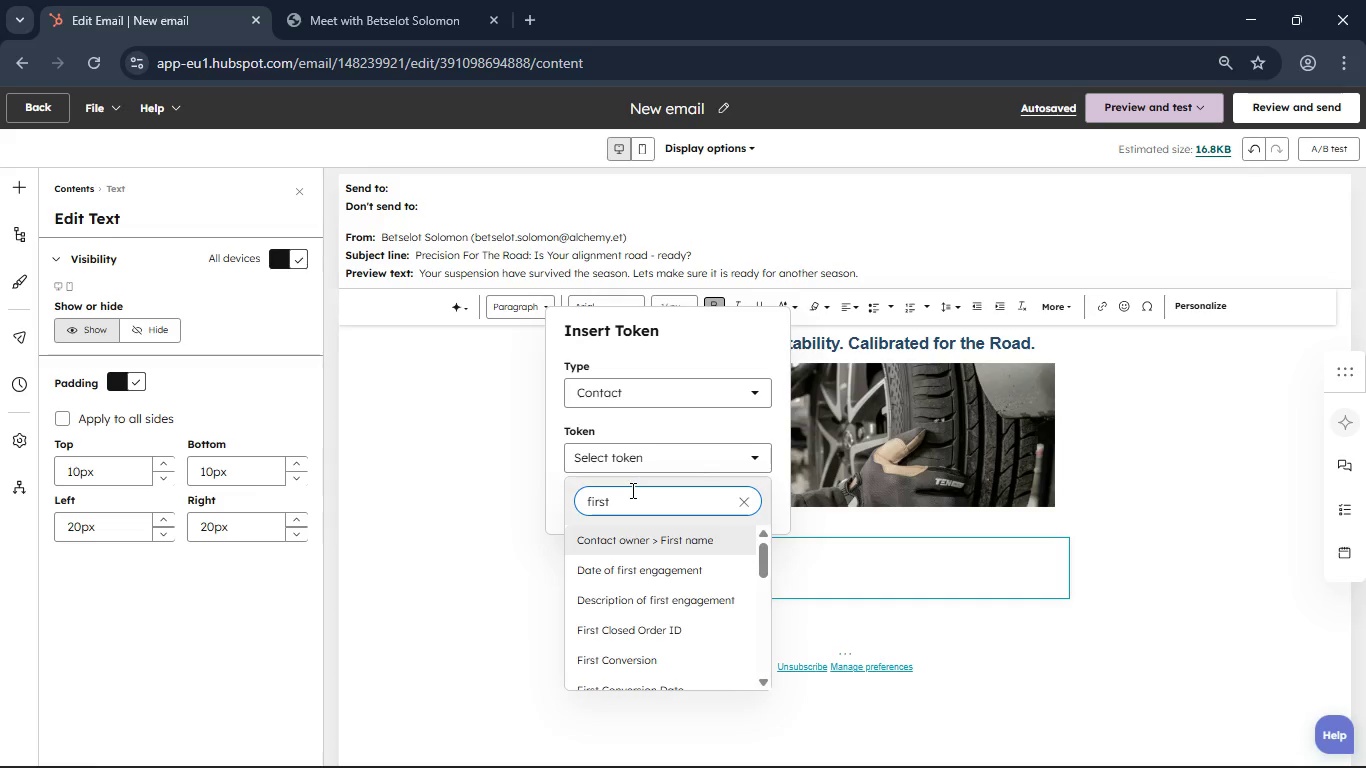 
left_click([657, 540])
 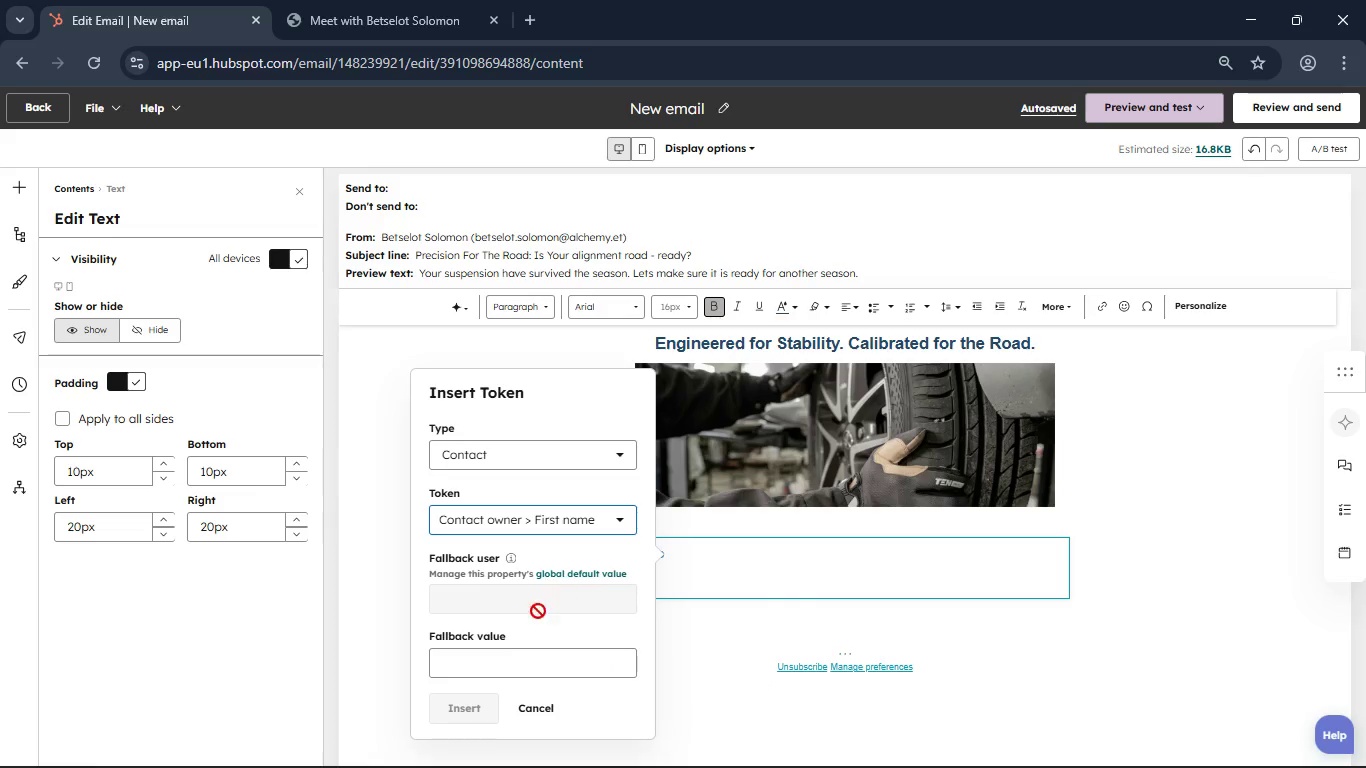 
left_click([522, 660])
 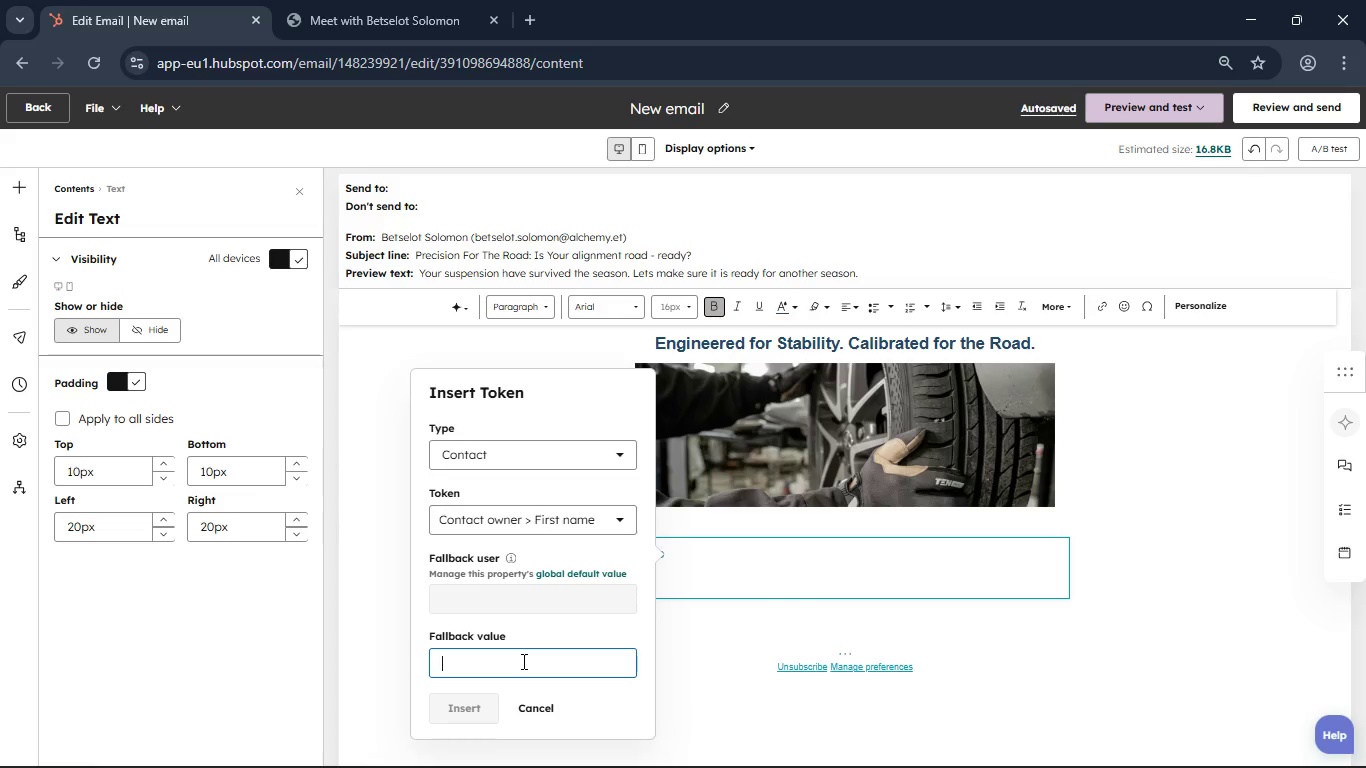 
type(there)
 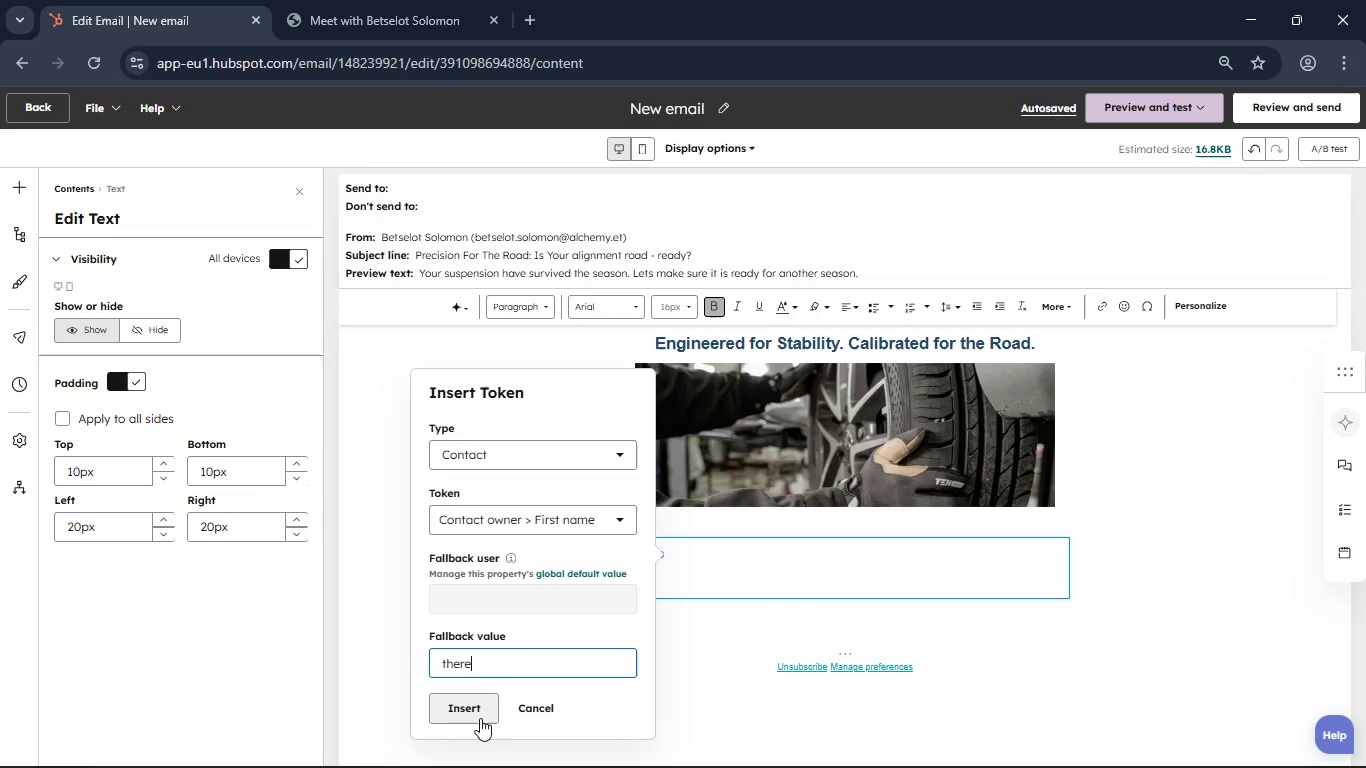 
left_click([478, 718])
 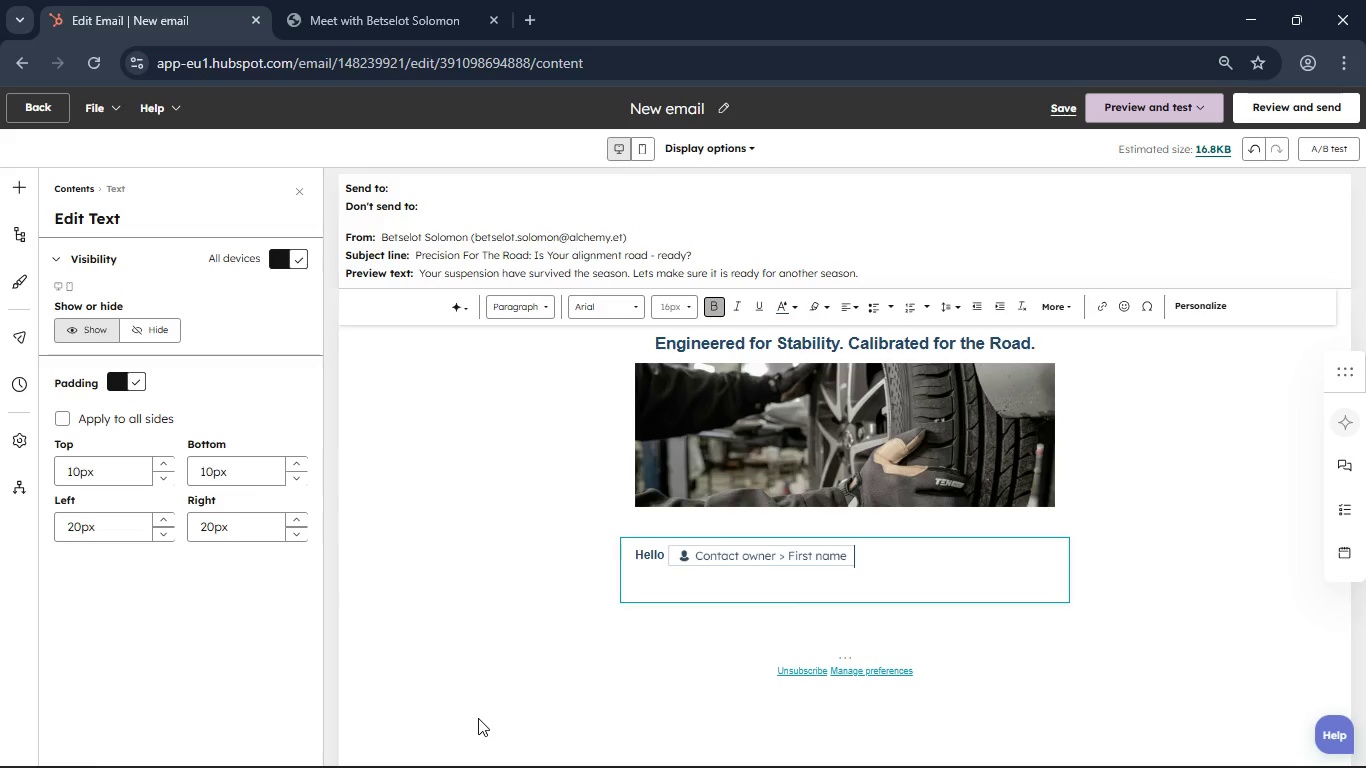 
key(Comma)
 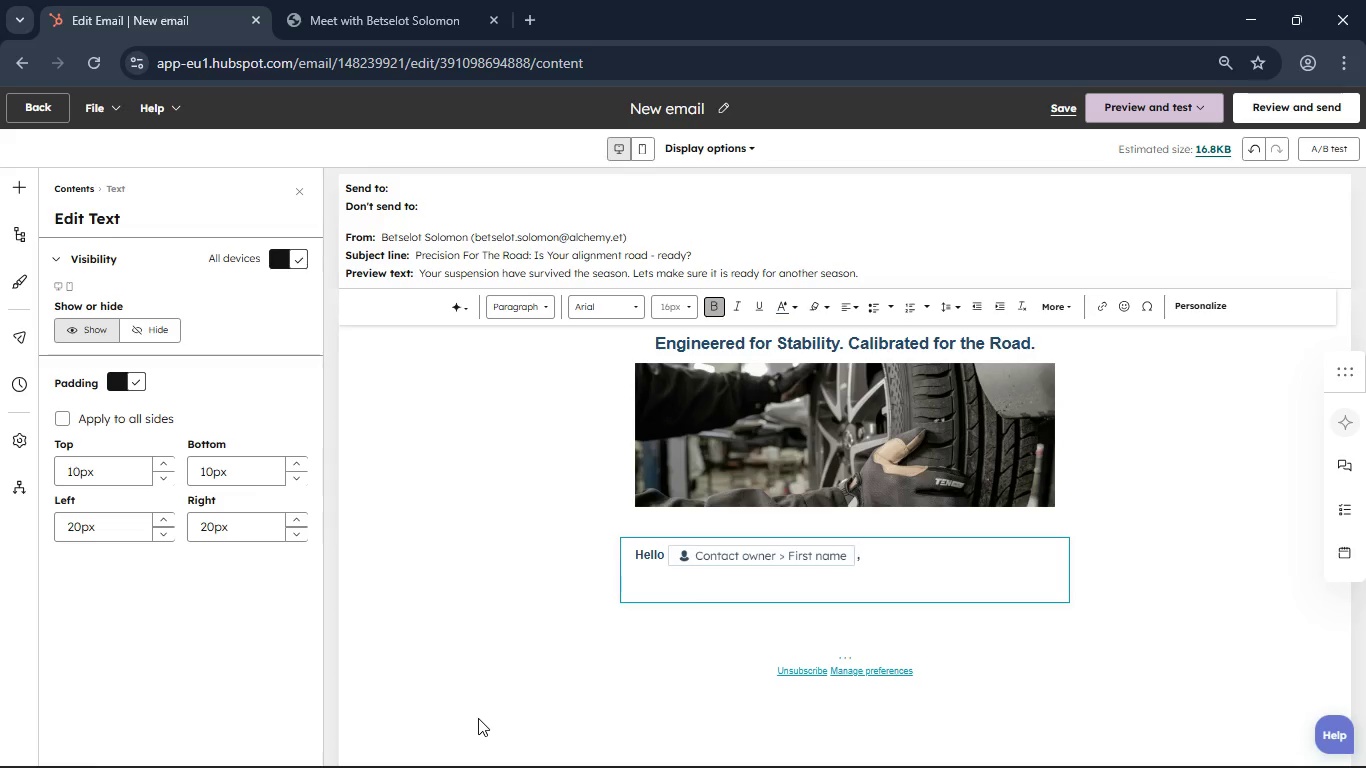 
key(Enter)
 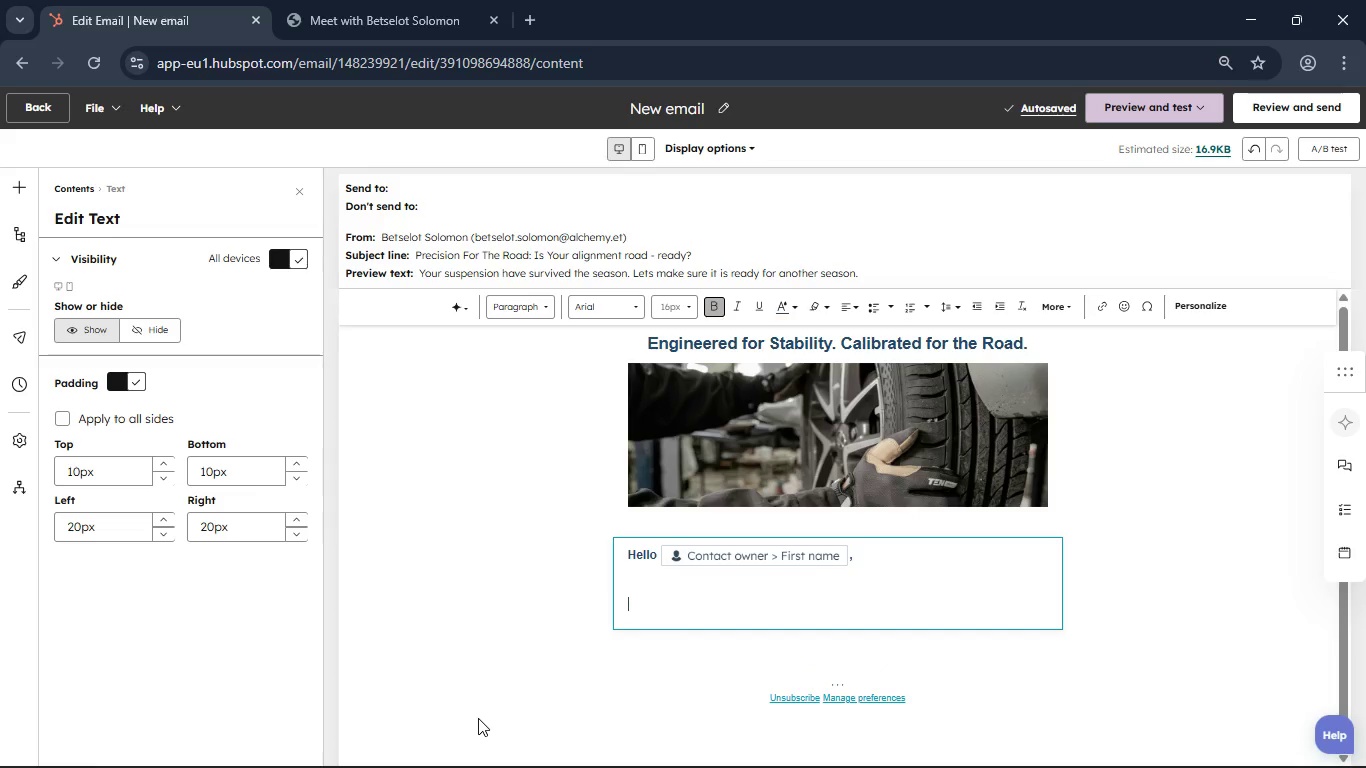 
wait(7.62)
 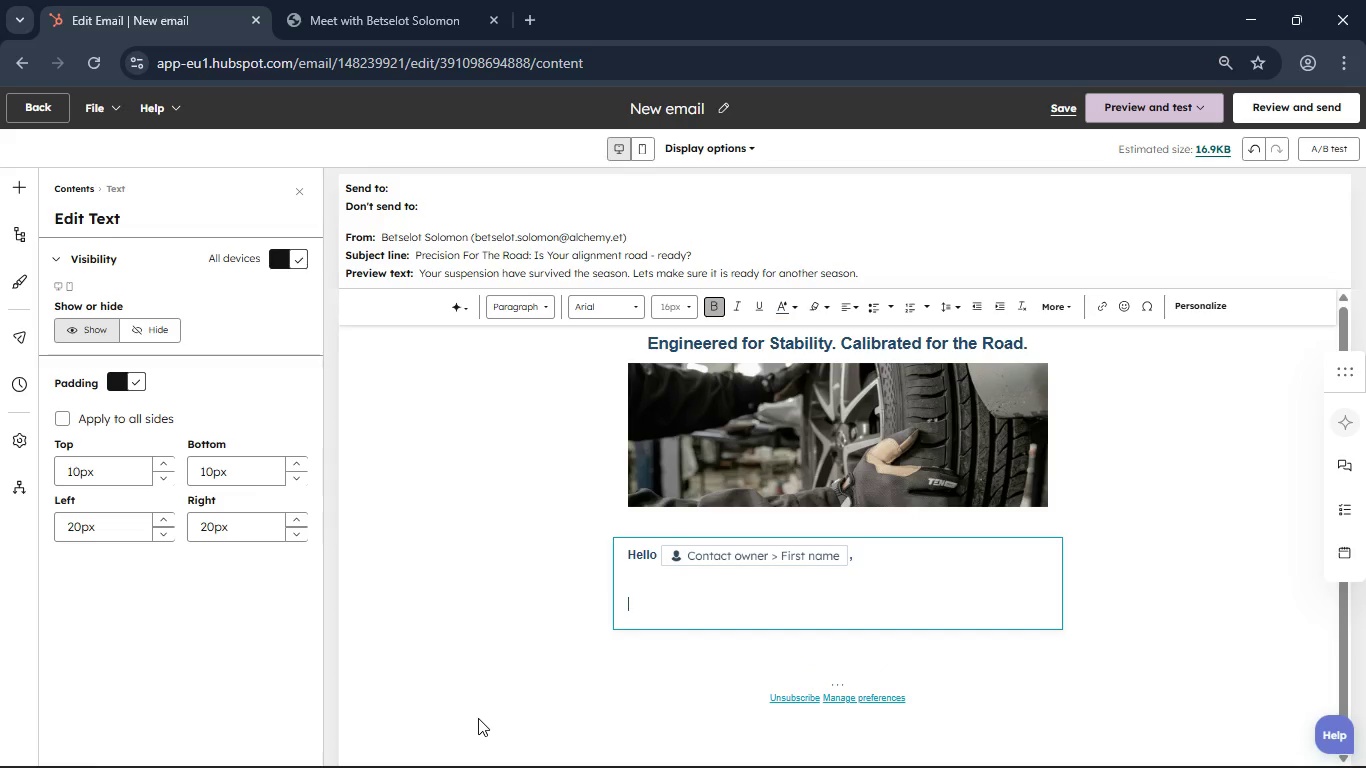 
key(Backspace)
 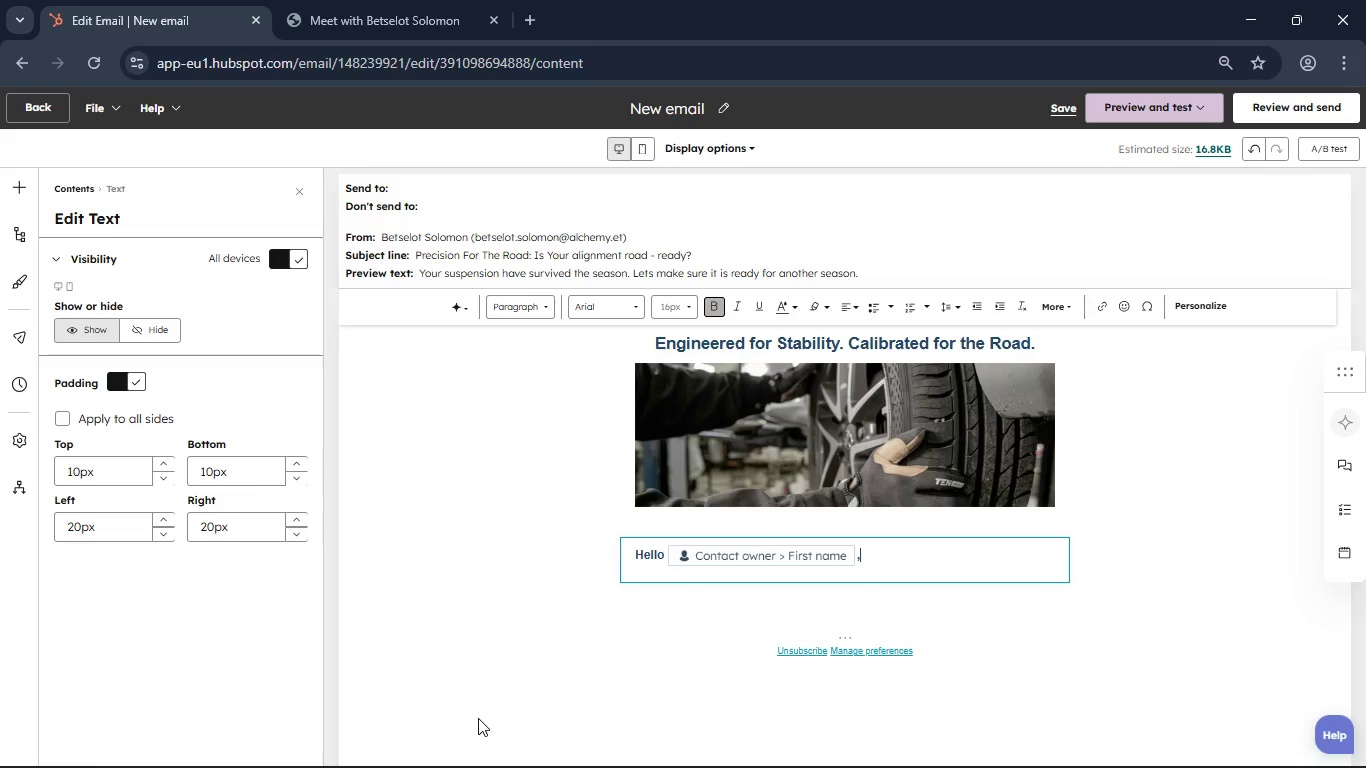 
key(Enter)
 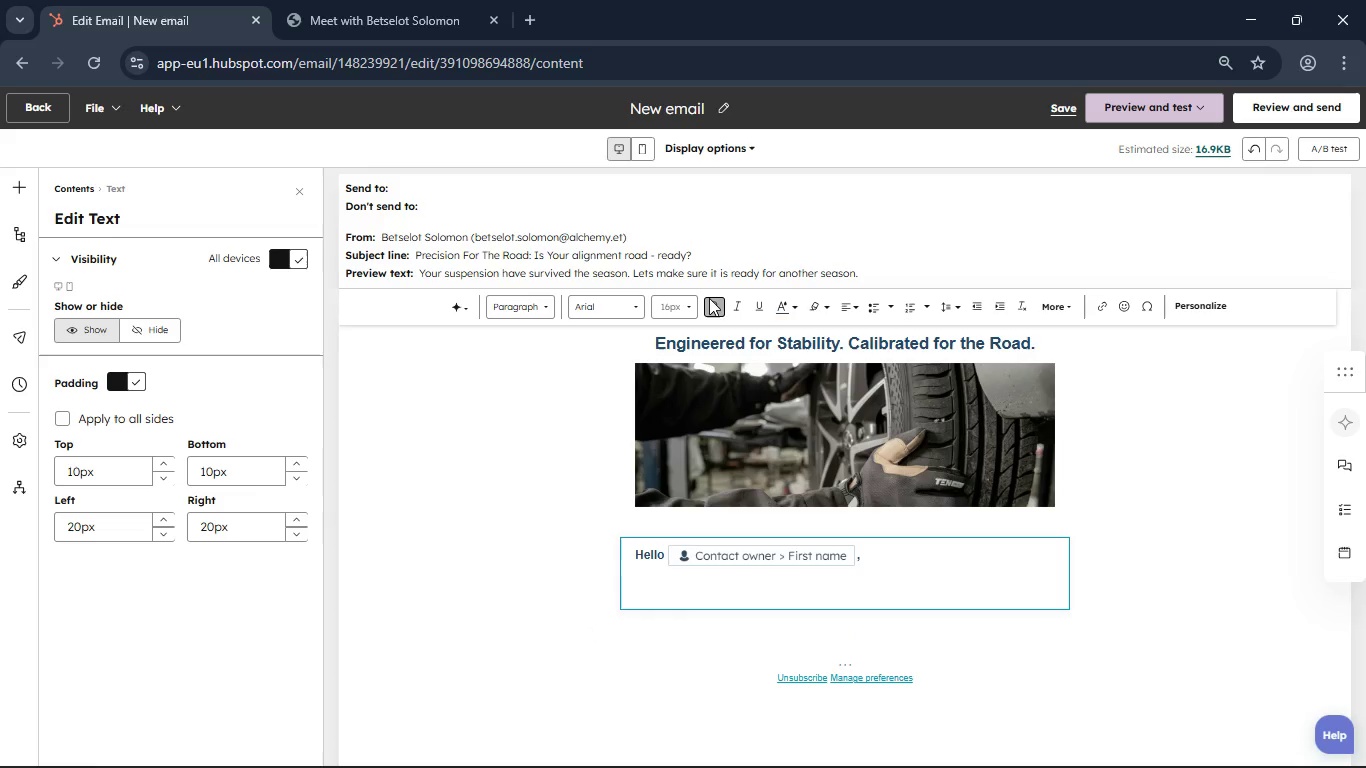 
left_click([709, 298])
 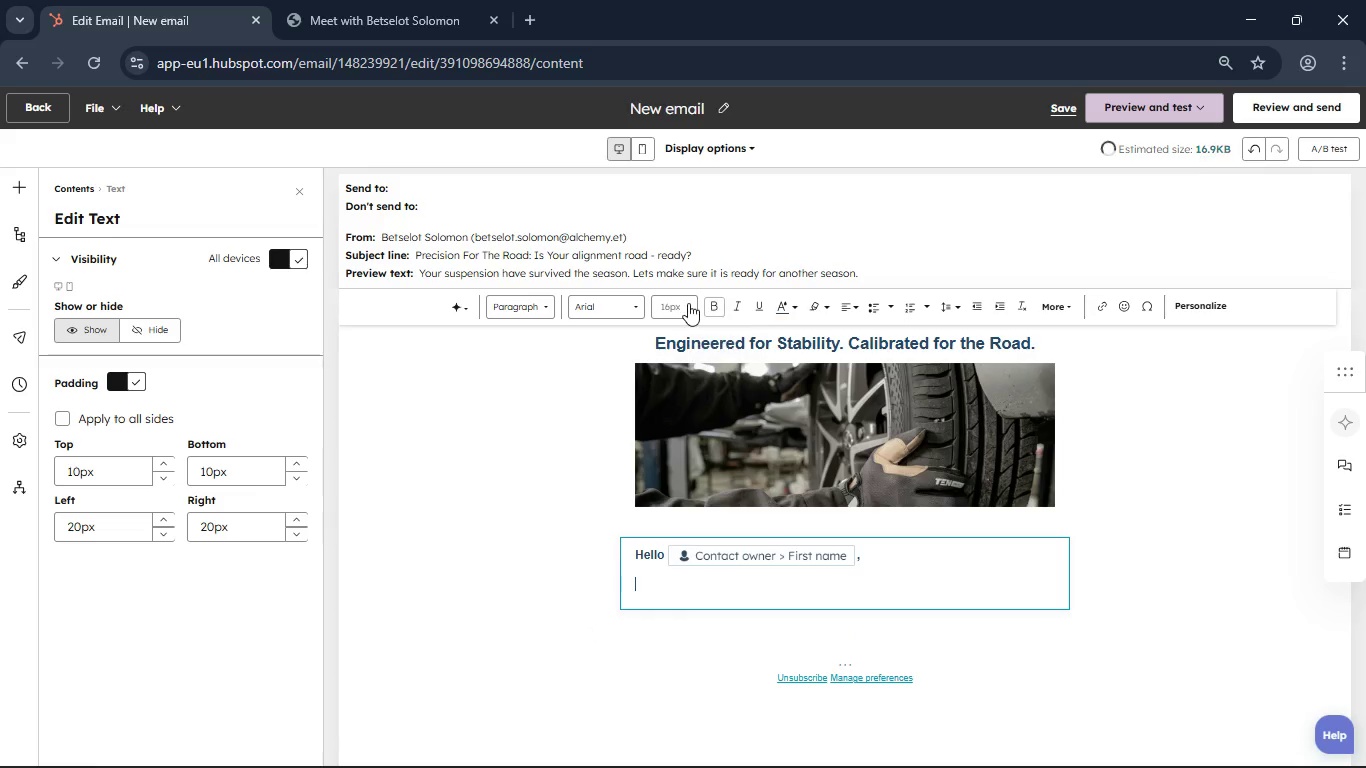 
left_click([688, 303])
 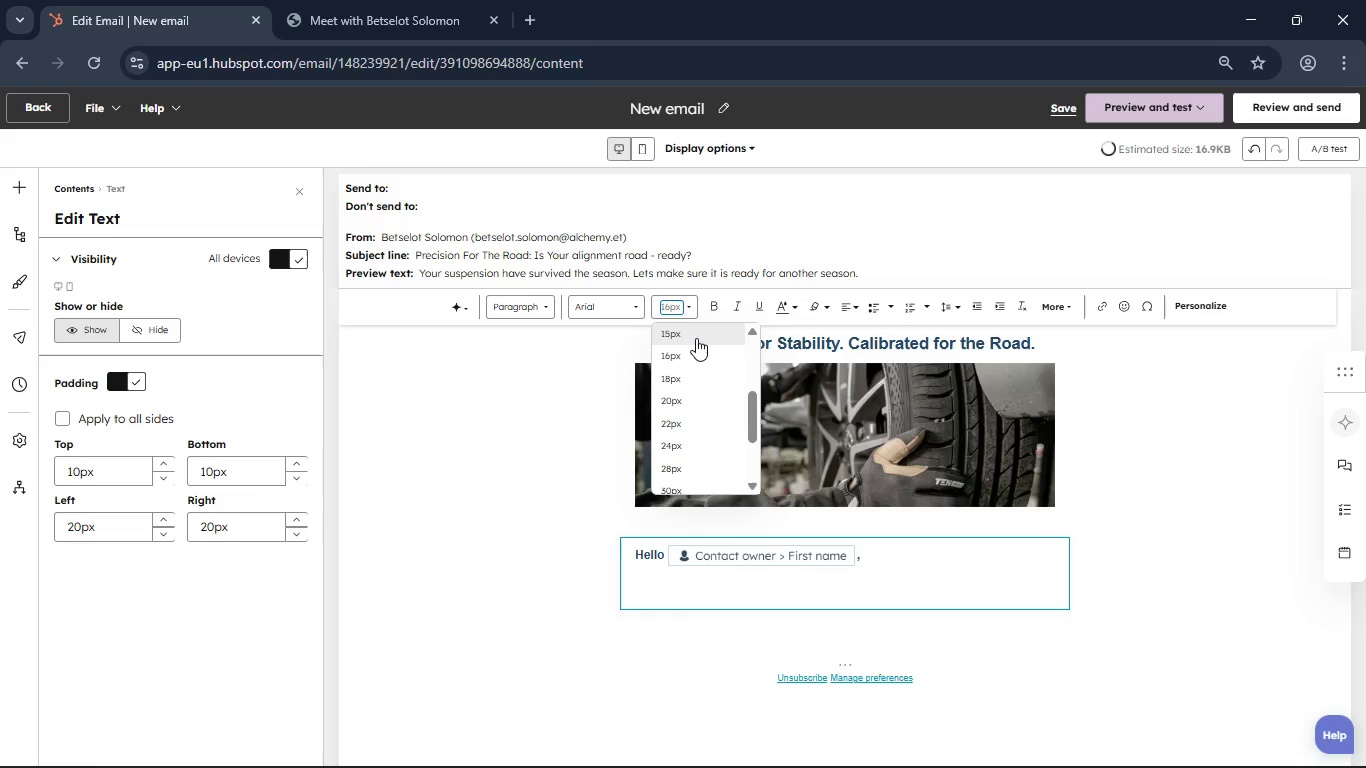 
left_click([696, 338])
 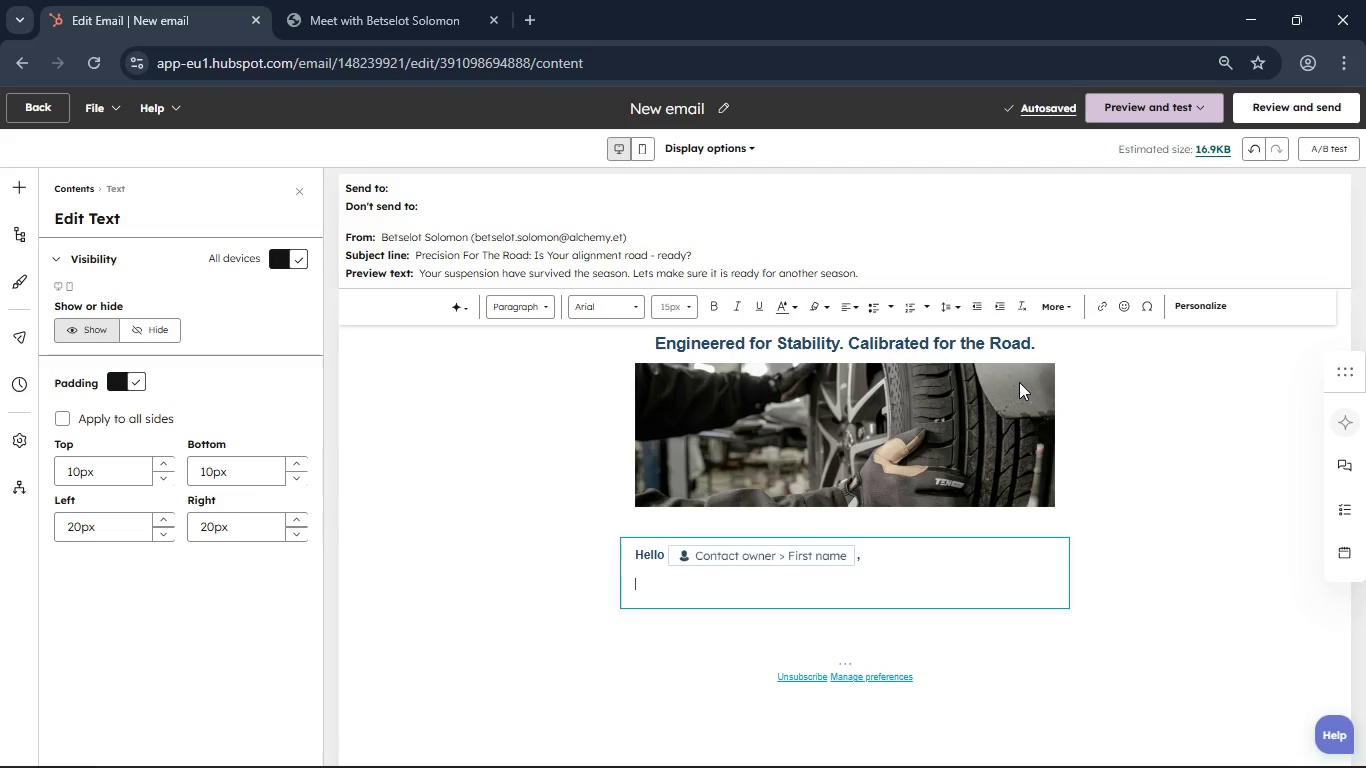 
wait(5.92)
 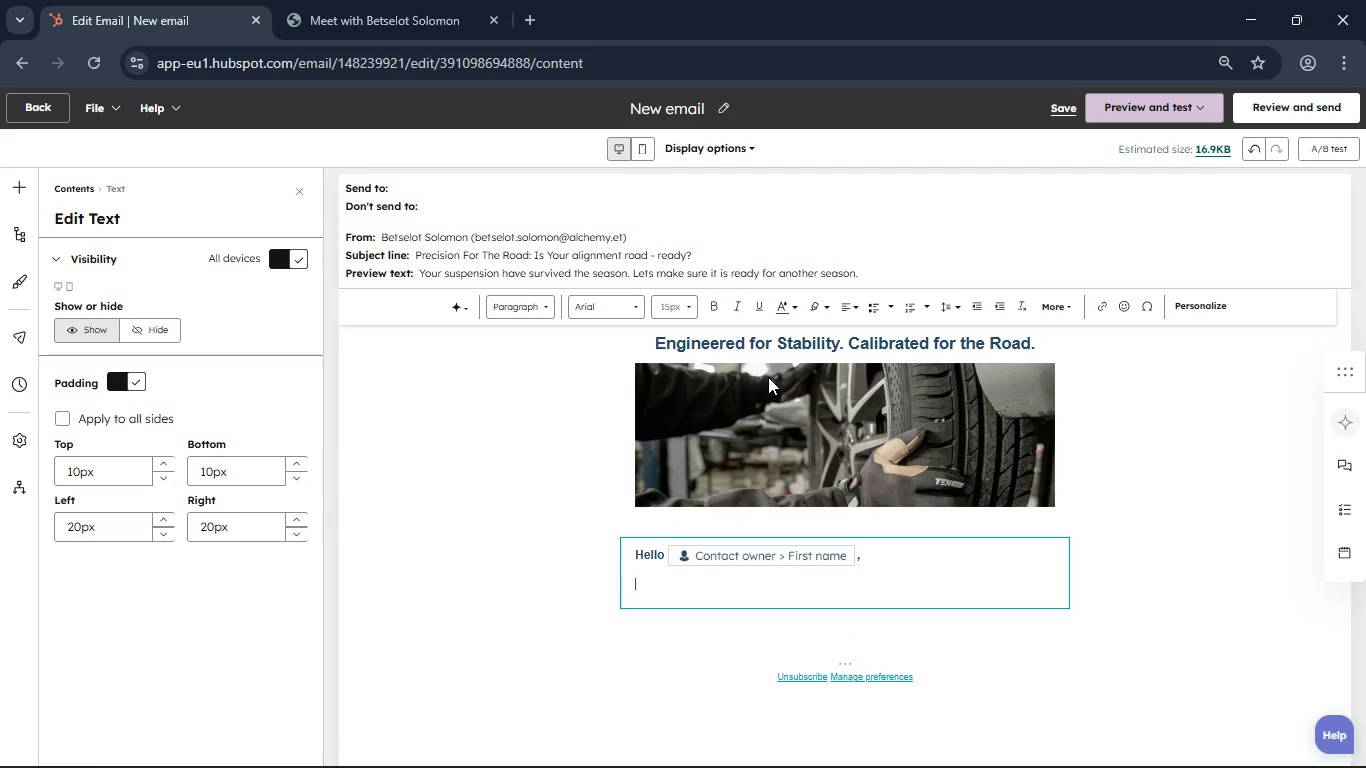 
type(Your )
 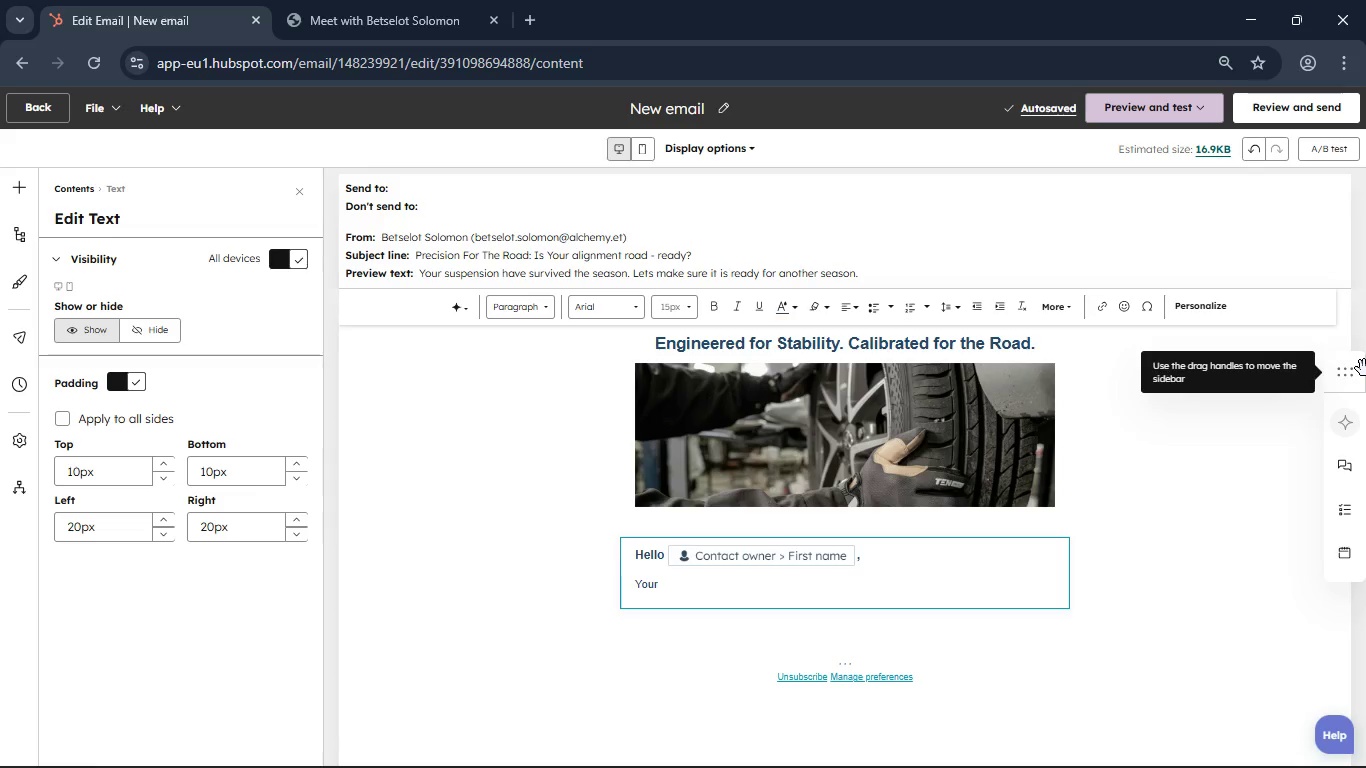 
wait(6.56)
 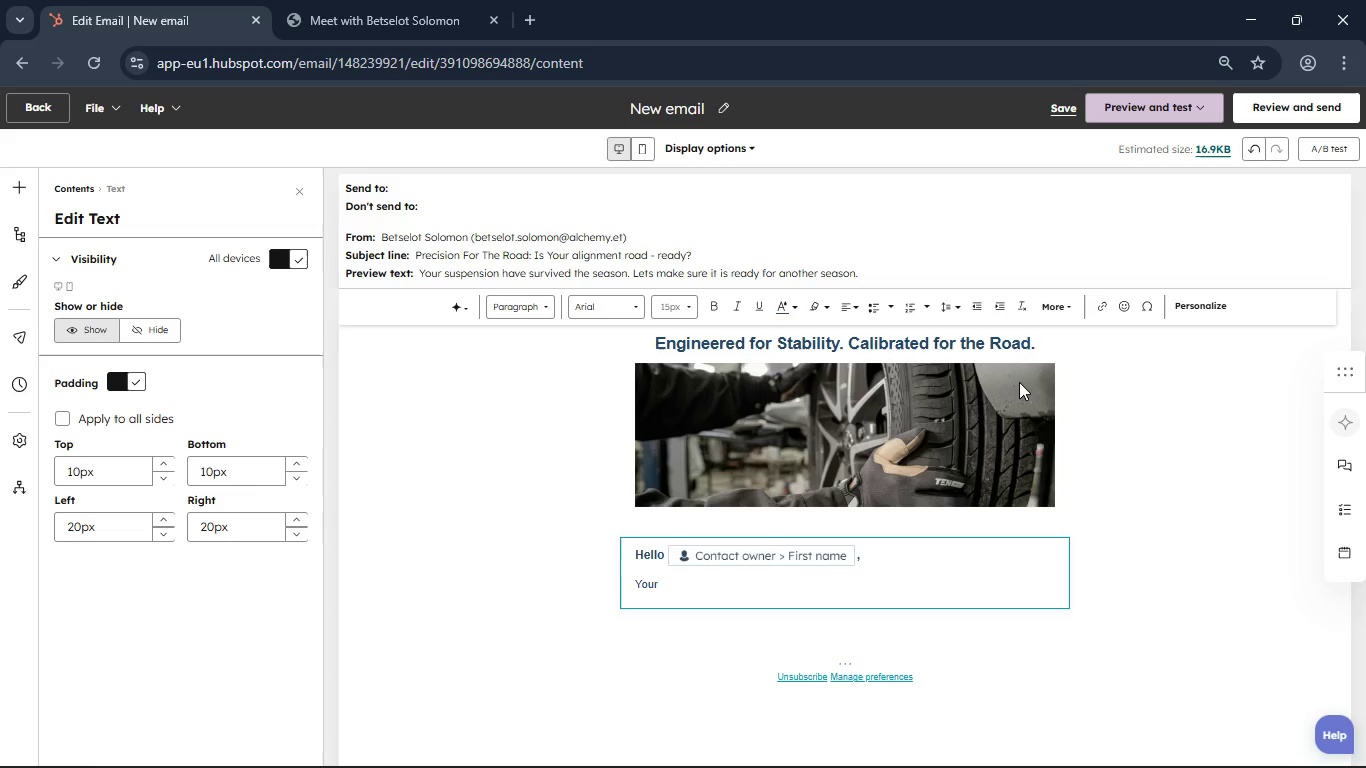 
type(Vehicle is a percision machine)
 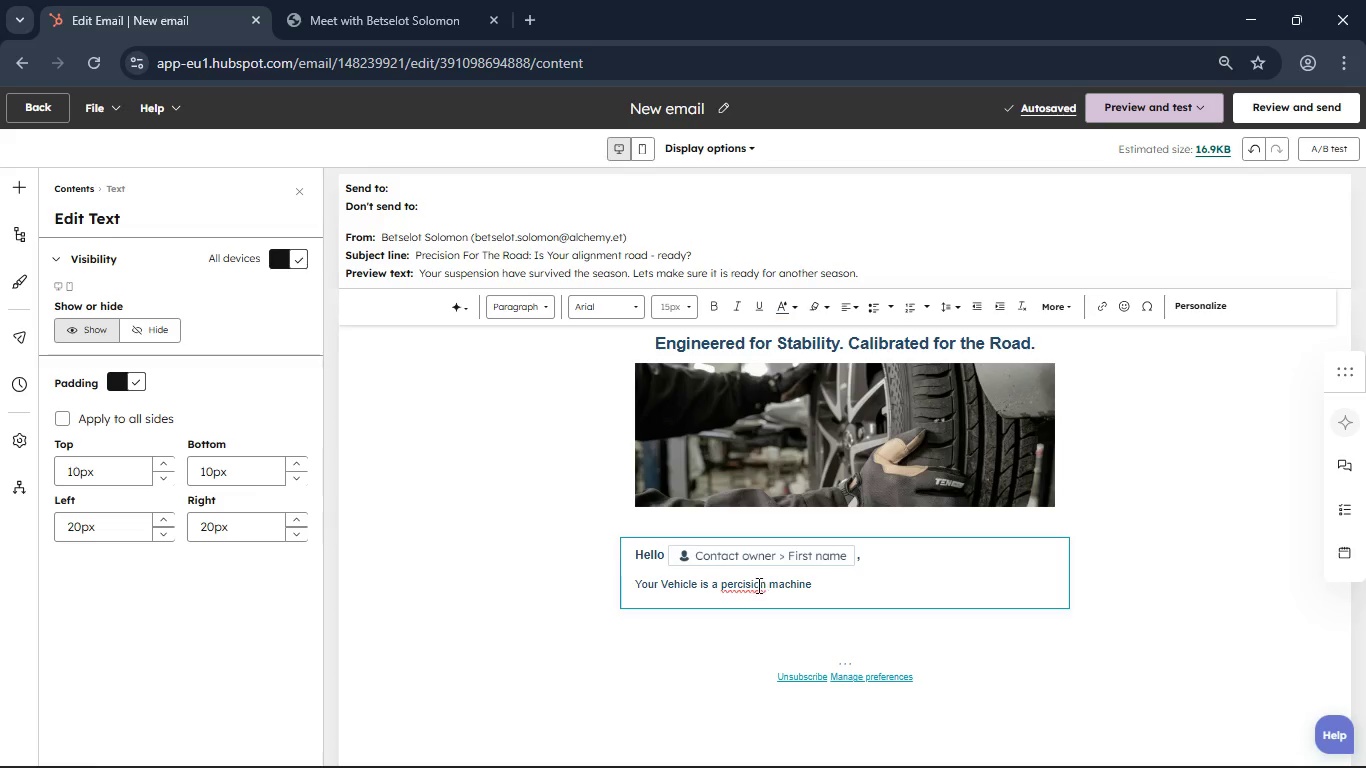 
wait(5.25)
 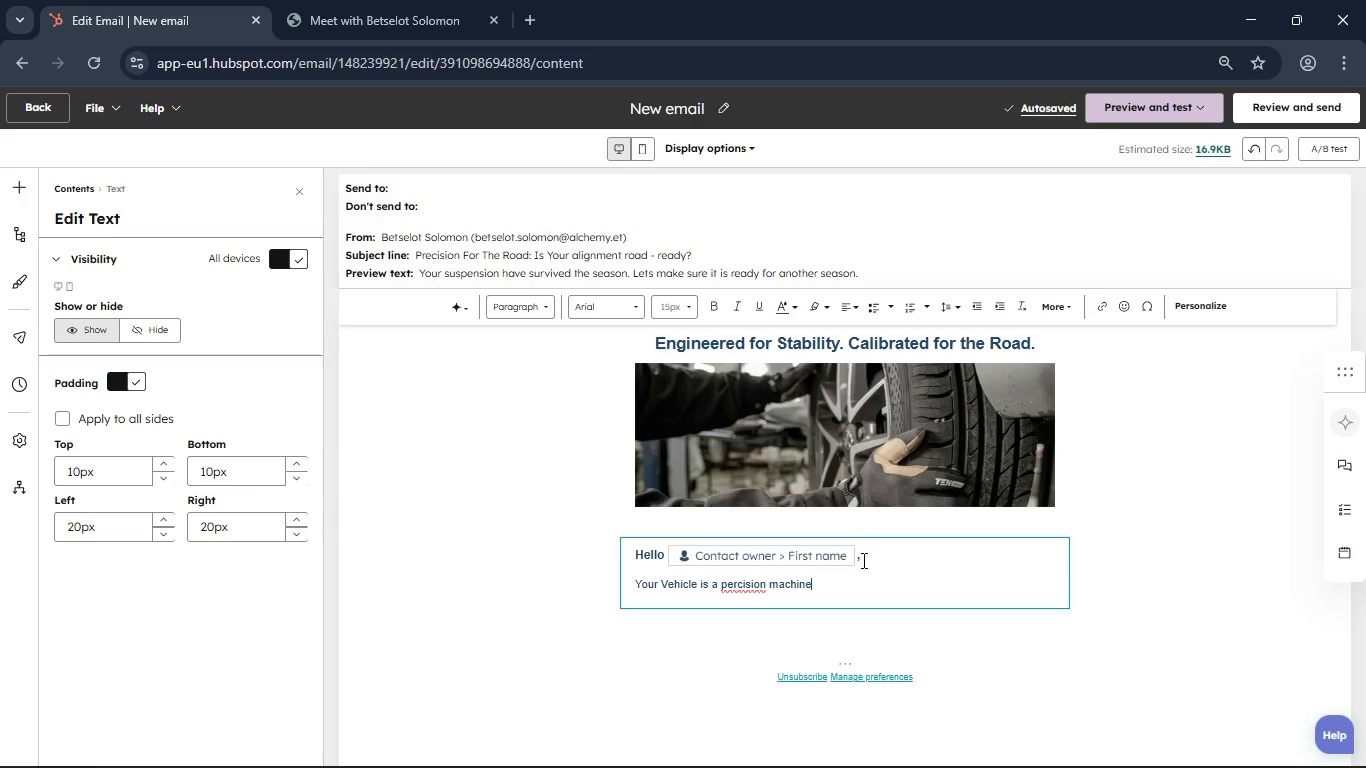 
left_click([736, 585])
 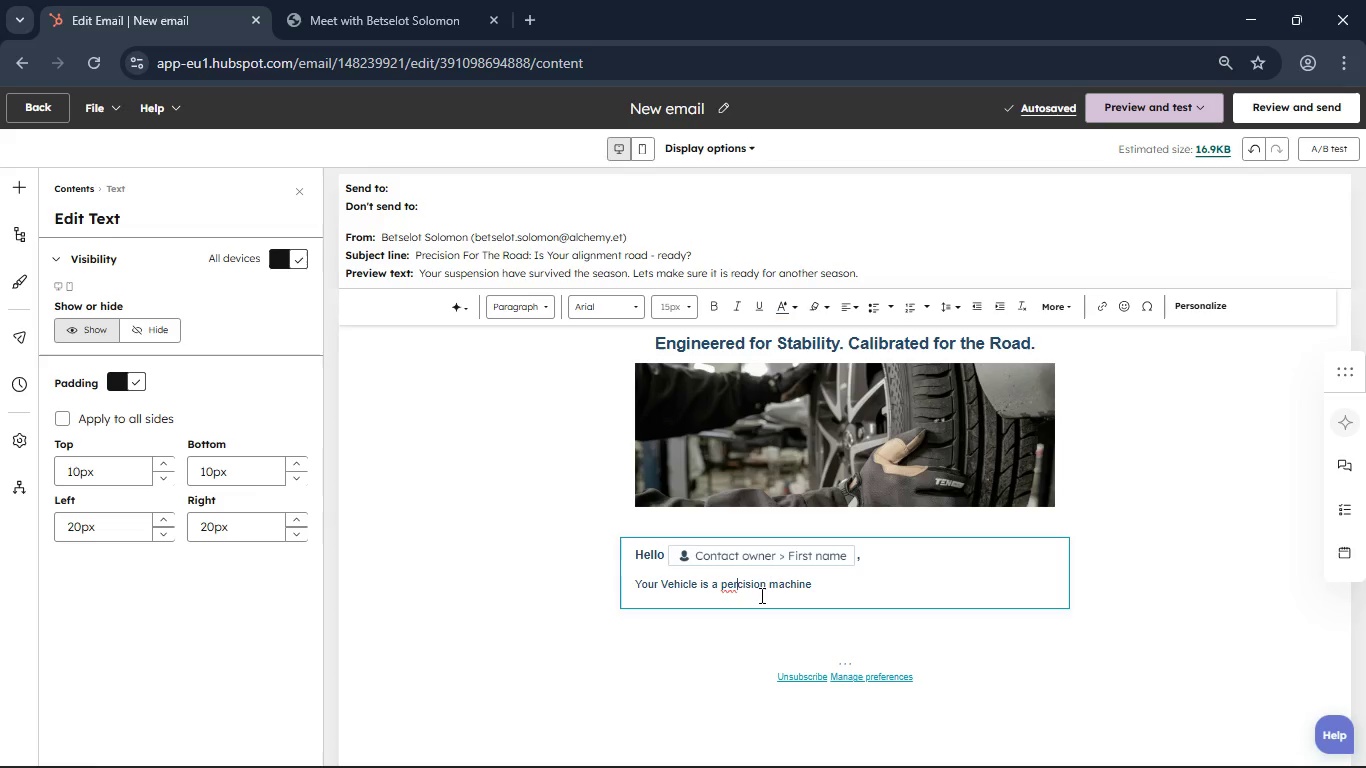 
key(Backspace)
key(Backspace)
type(re)
 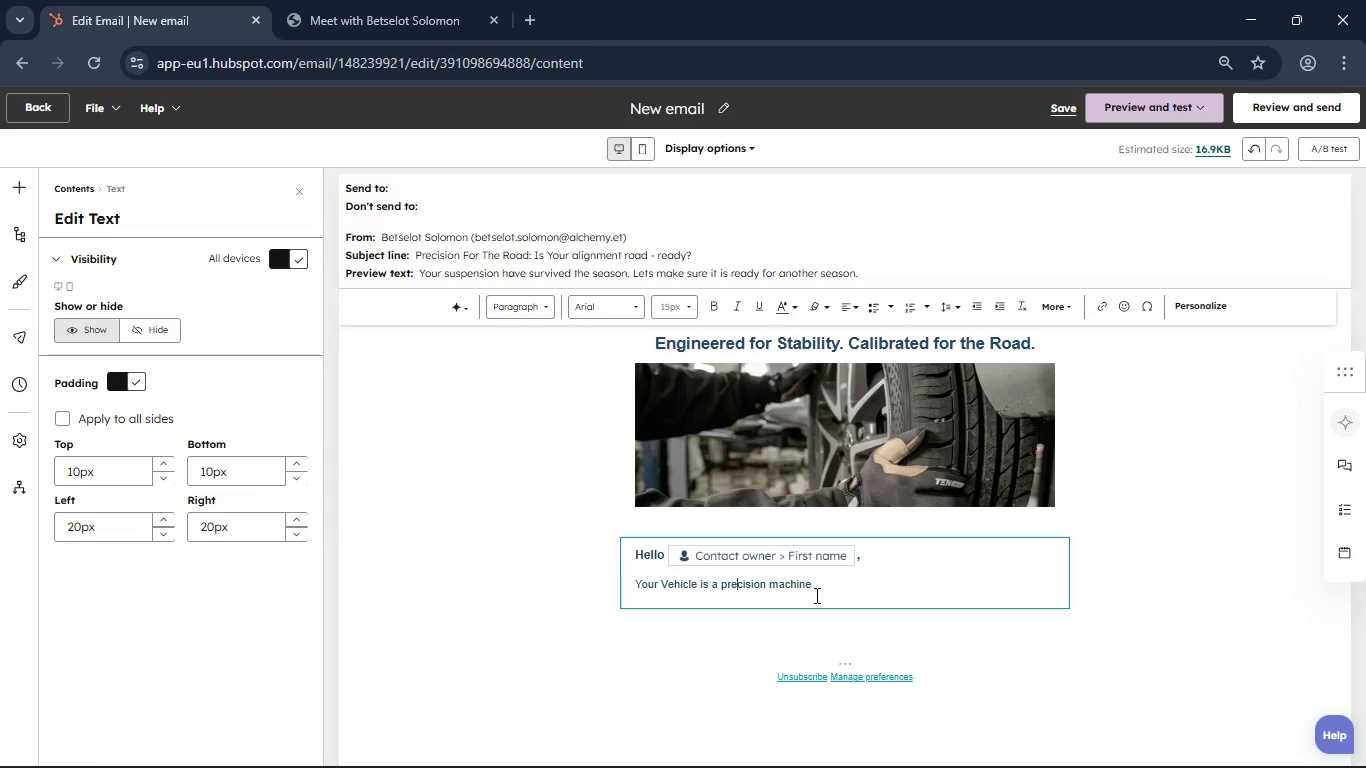 
left_click([818, 586])
 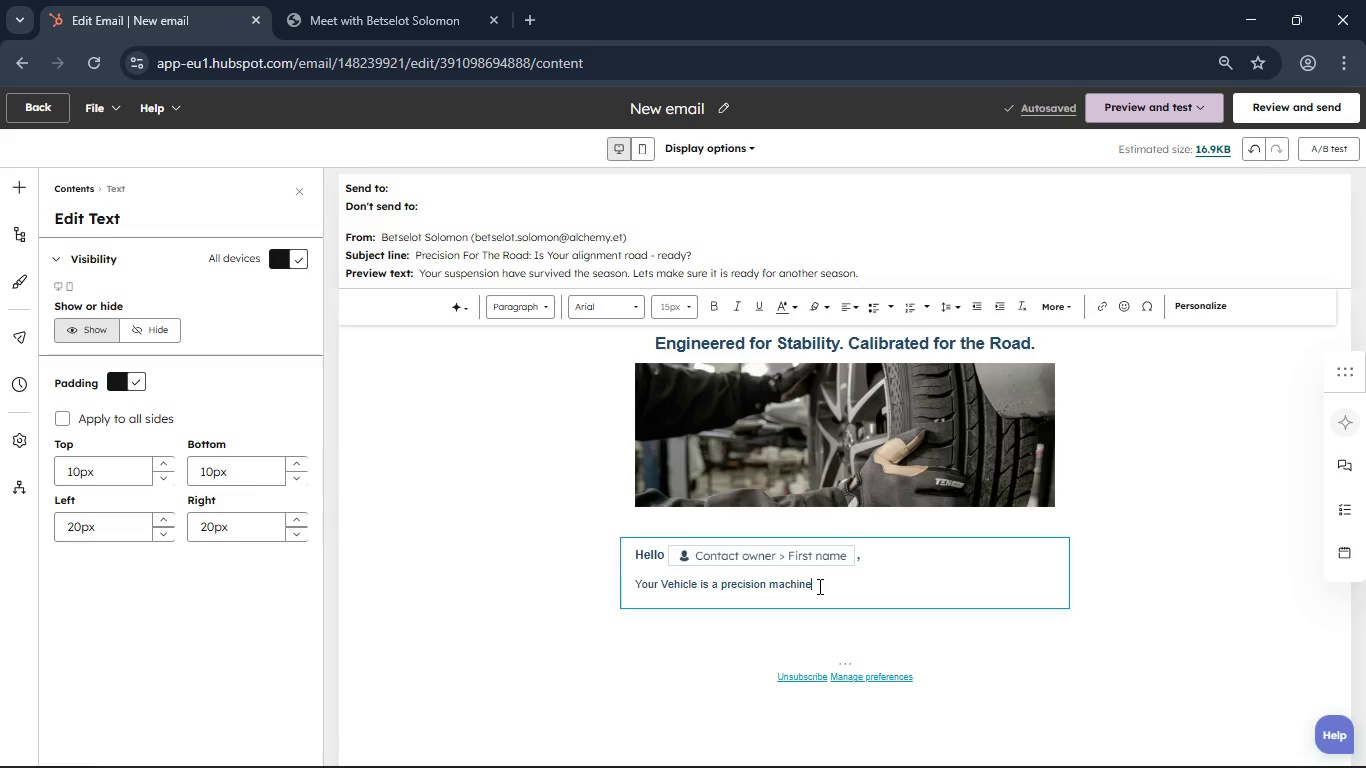 
type( but even the most rugged suspension can be knocked out of spec by vryday road hazard.Our )
 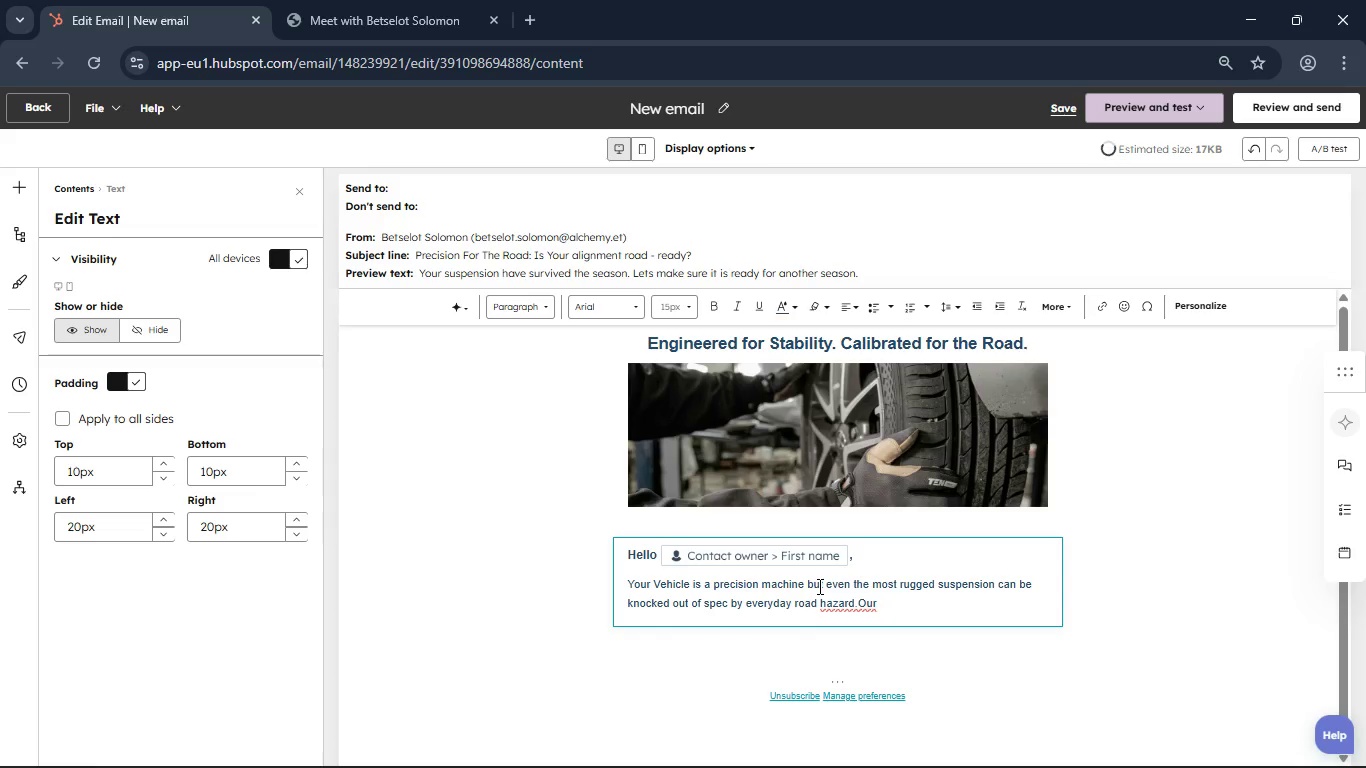 
left_click([860, 606])
 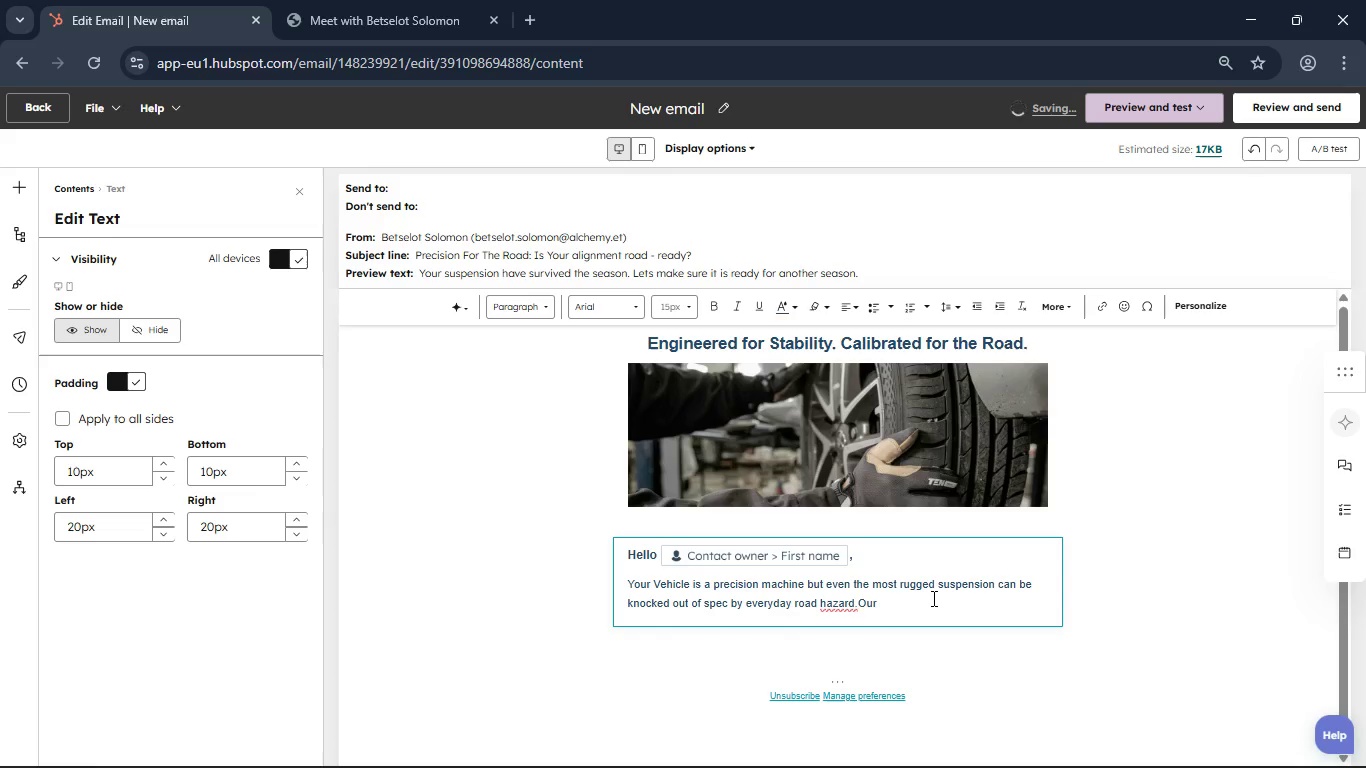 
key(Space)
 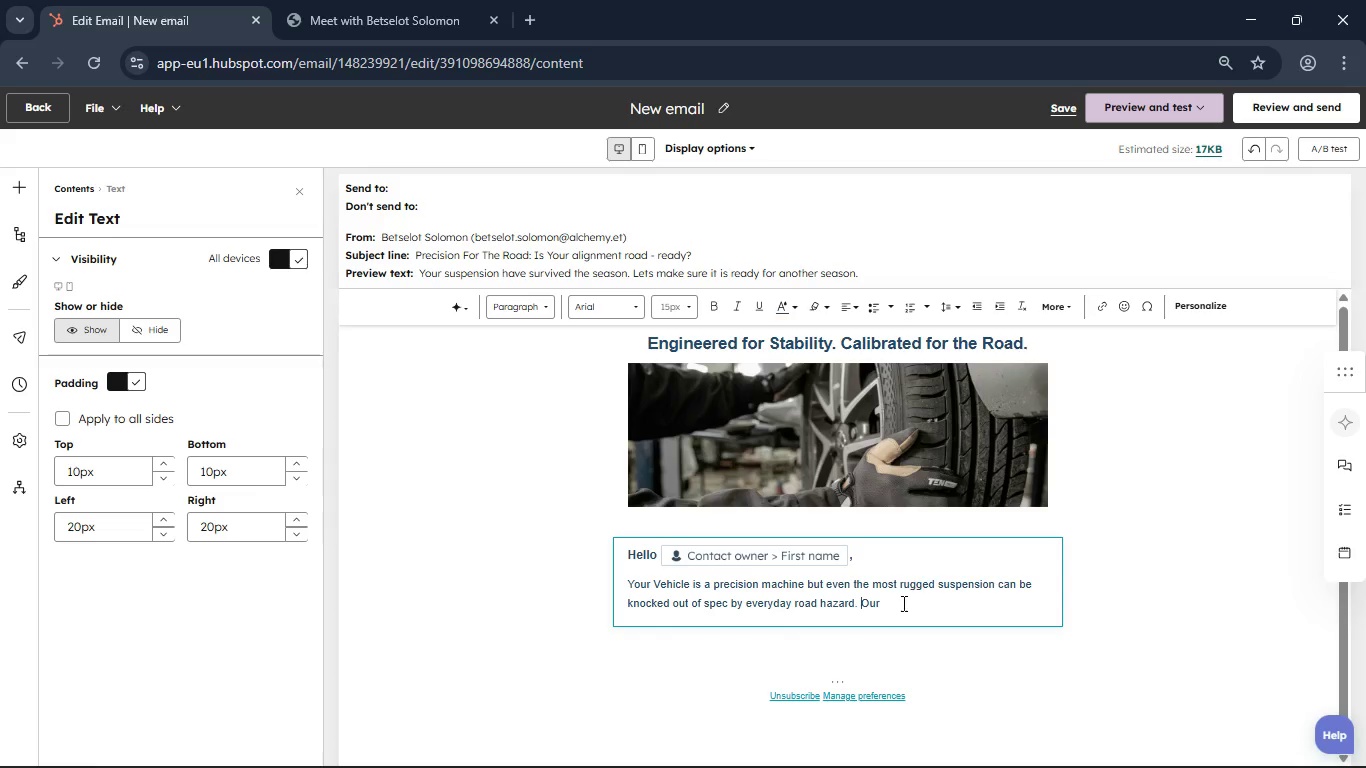 
left_click([890, 602])
 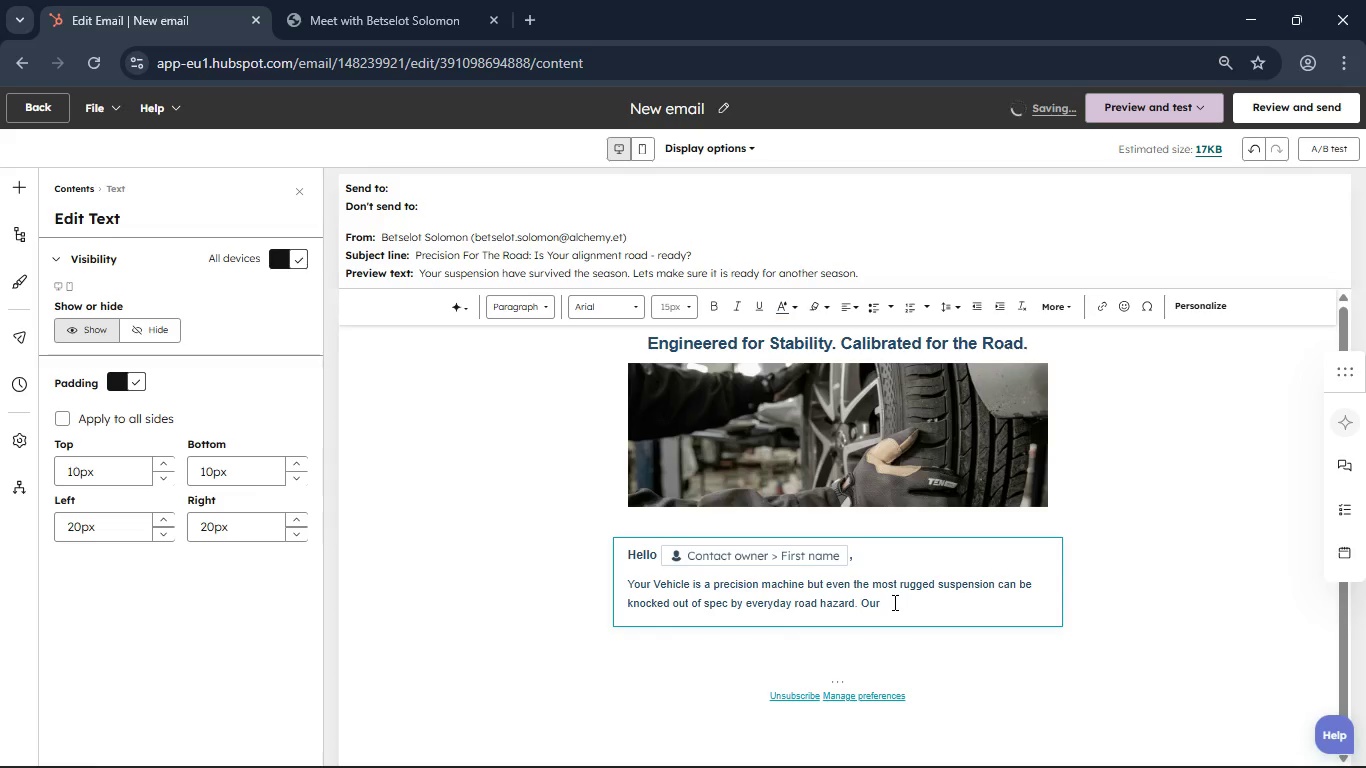 
type(Records indicate your last professional alignment was on )
 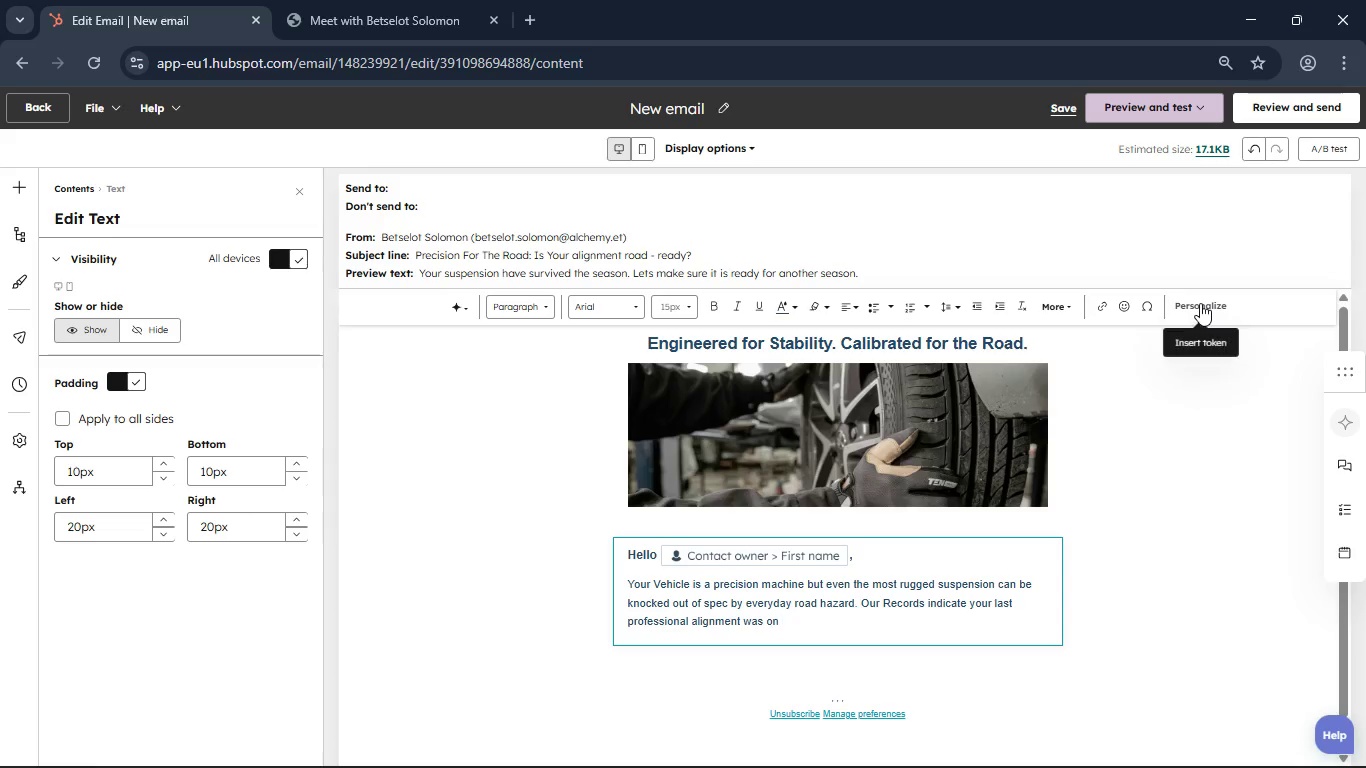 
left_click([1200, 303])
 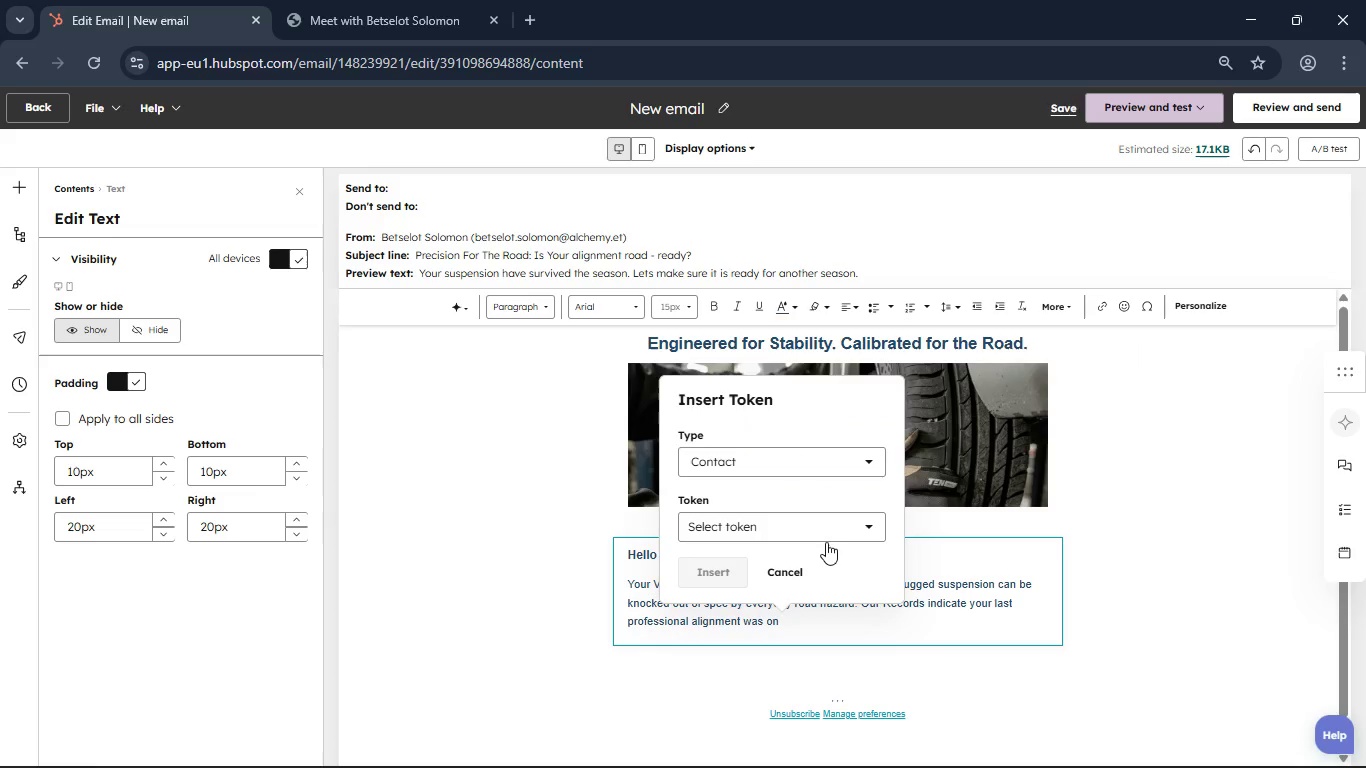 
left_click([826, 536])
 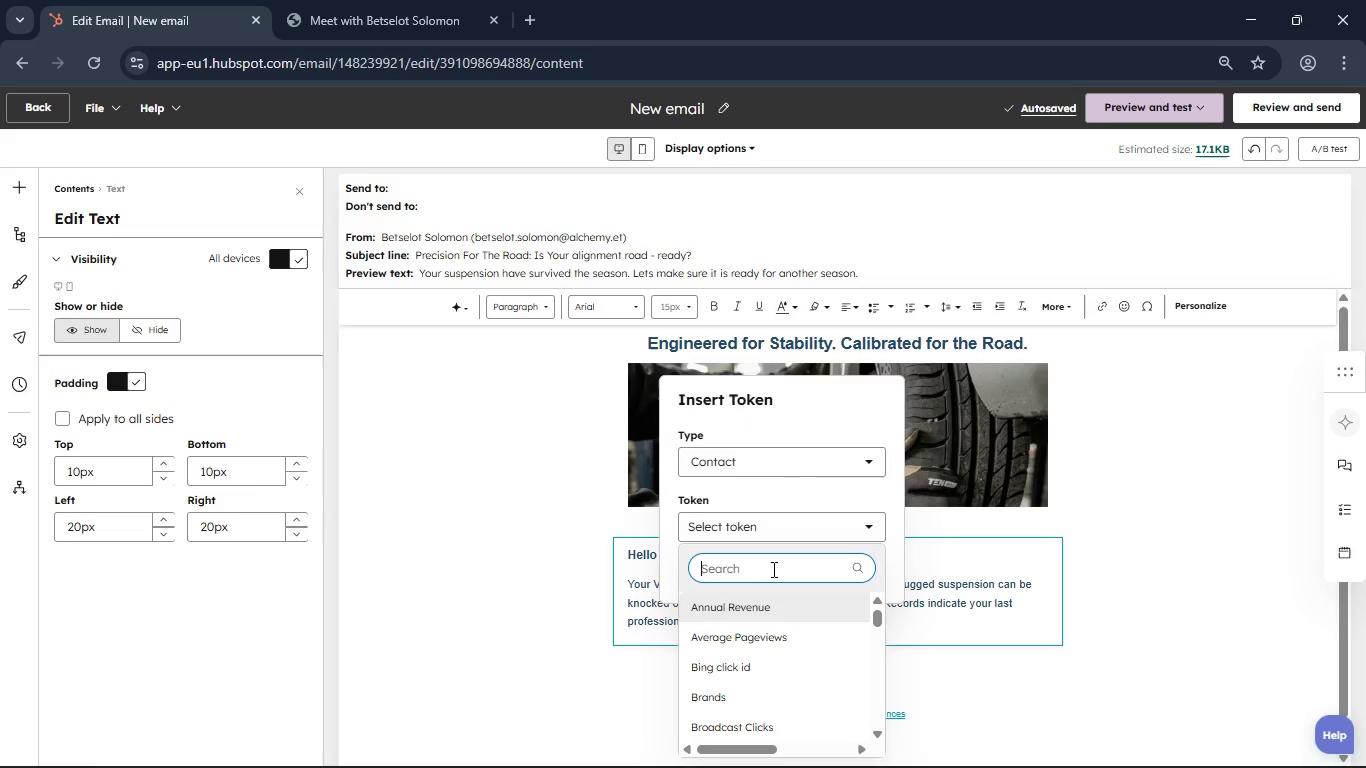 
type(Last Service Date)
 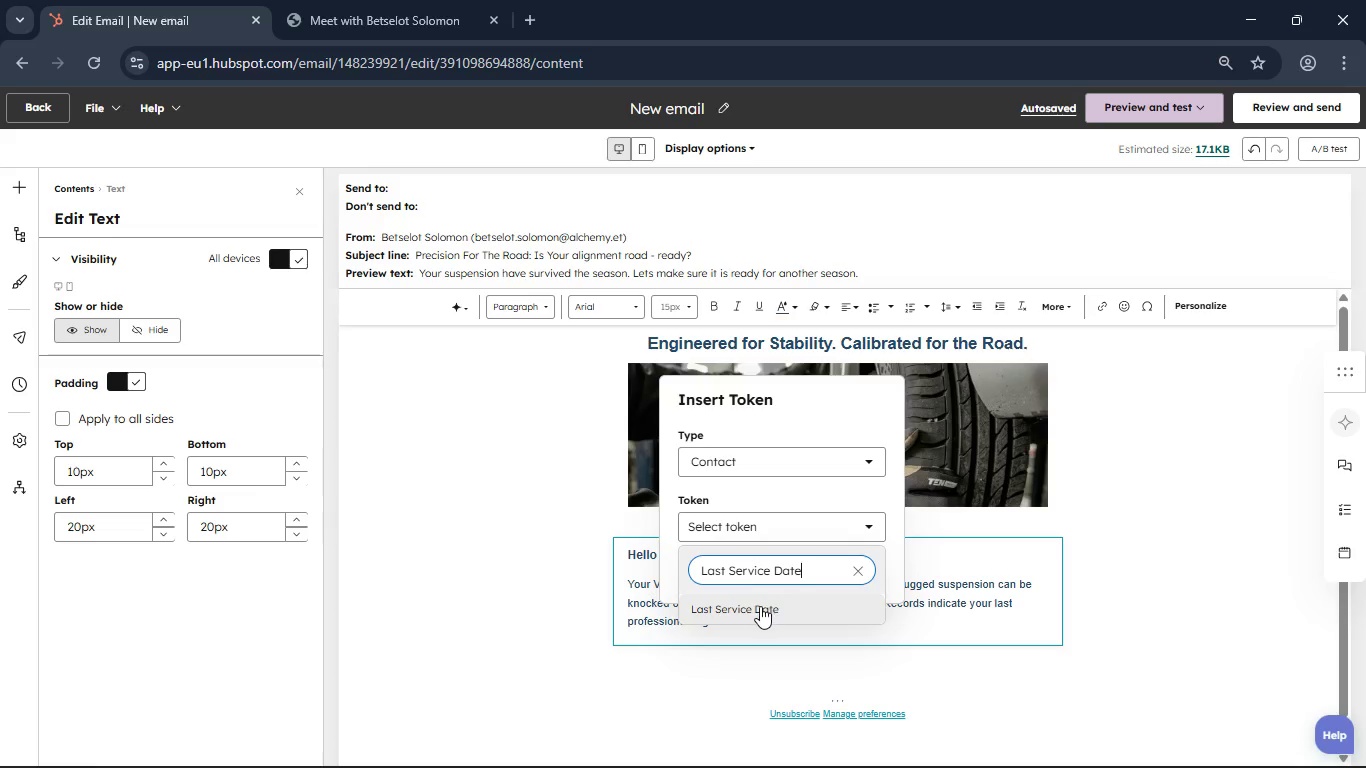 
left_click([760, 606])
 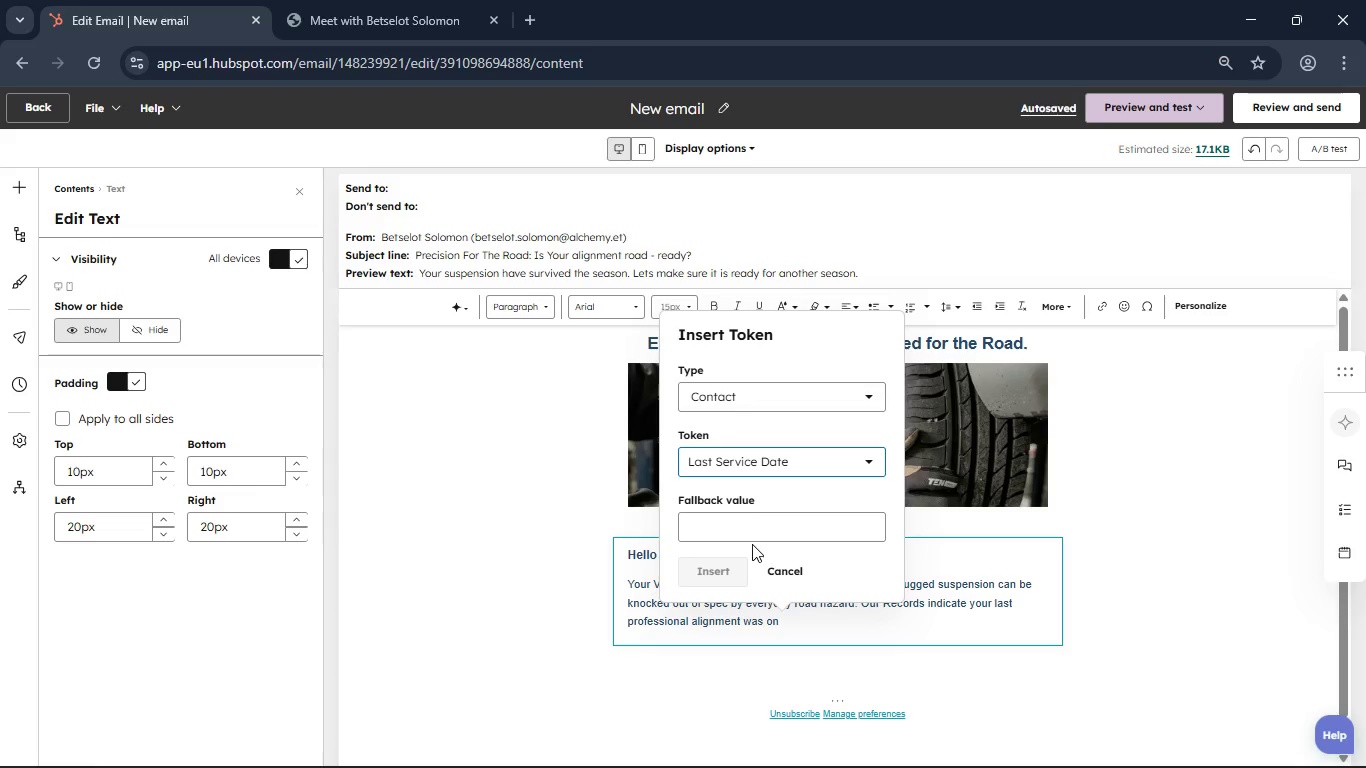 
left_click([750, 527])
 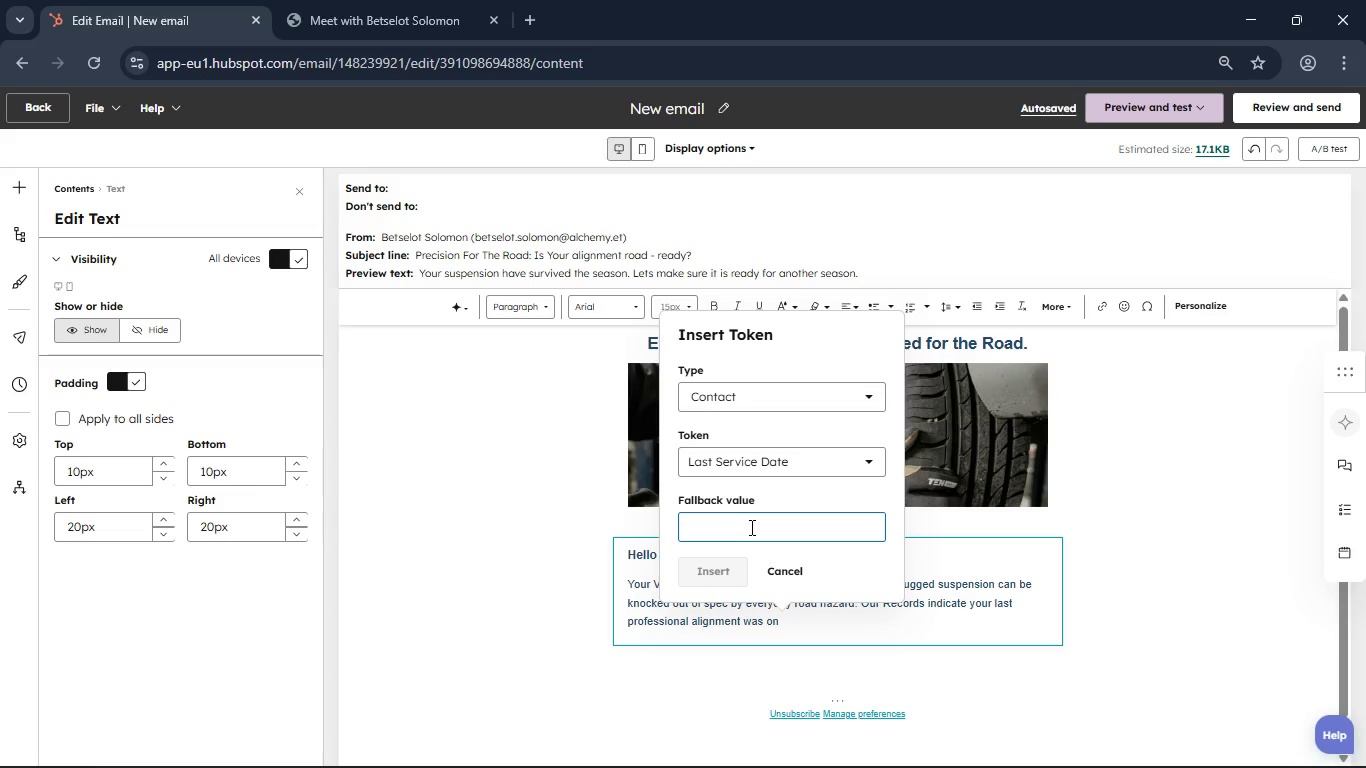 
type(Your Last Visit)
 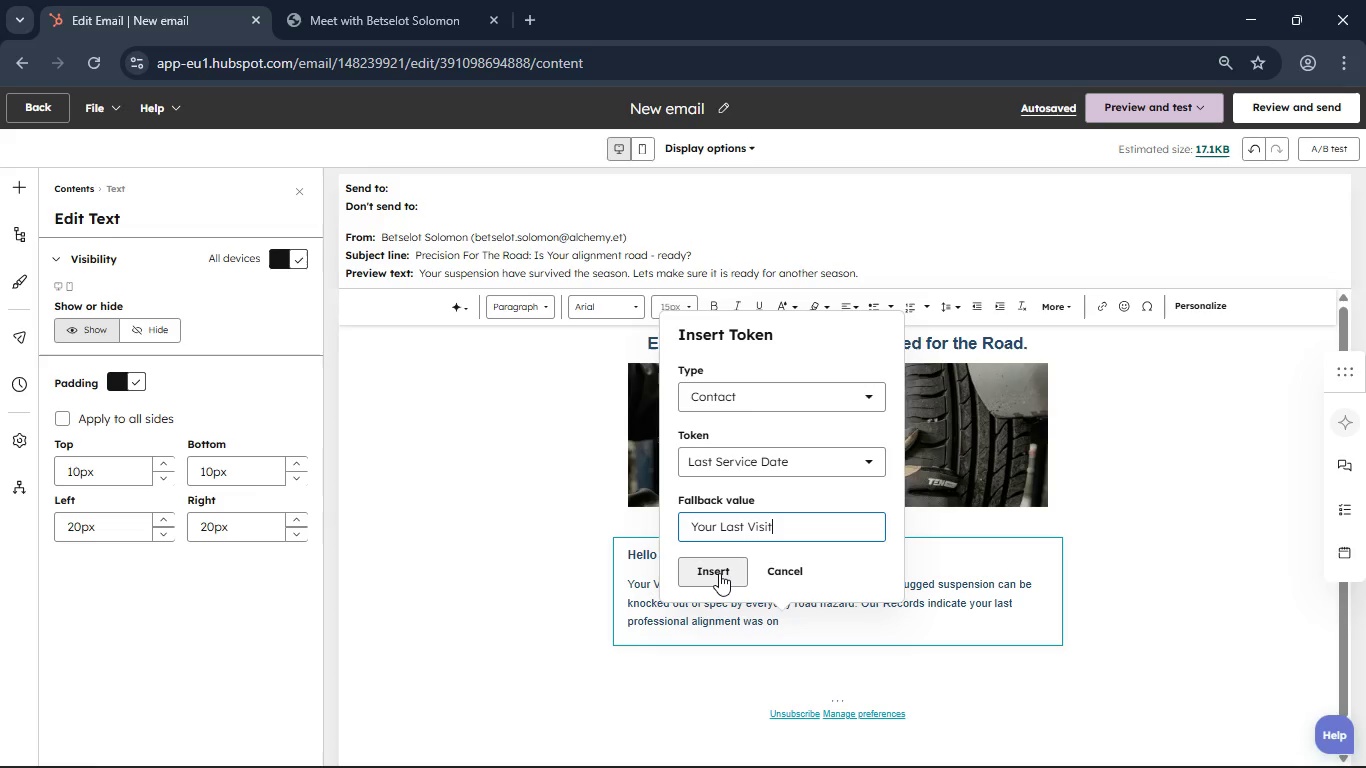 
left_click([719, 573])
 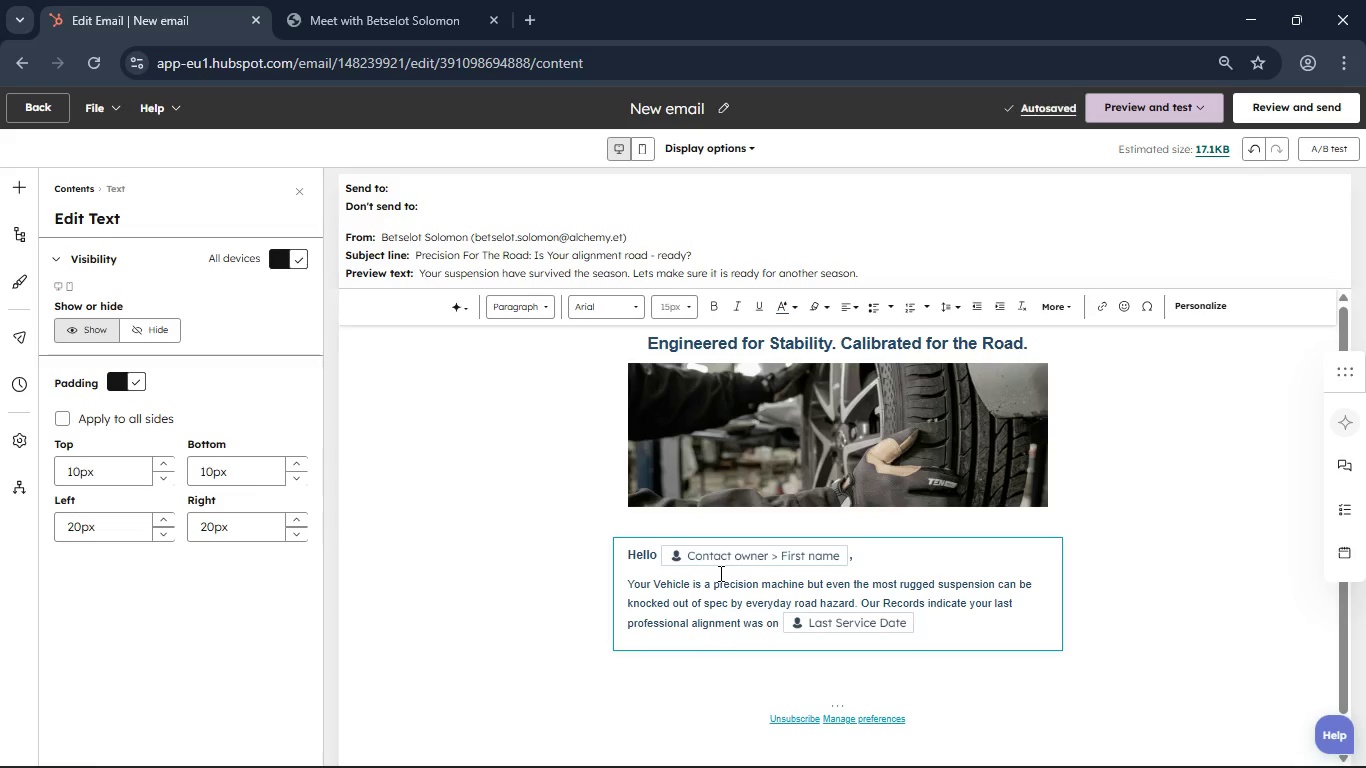 
wait(5.12)
 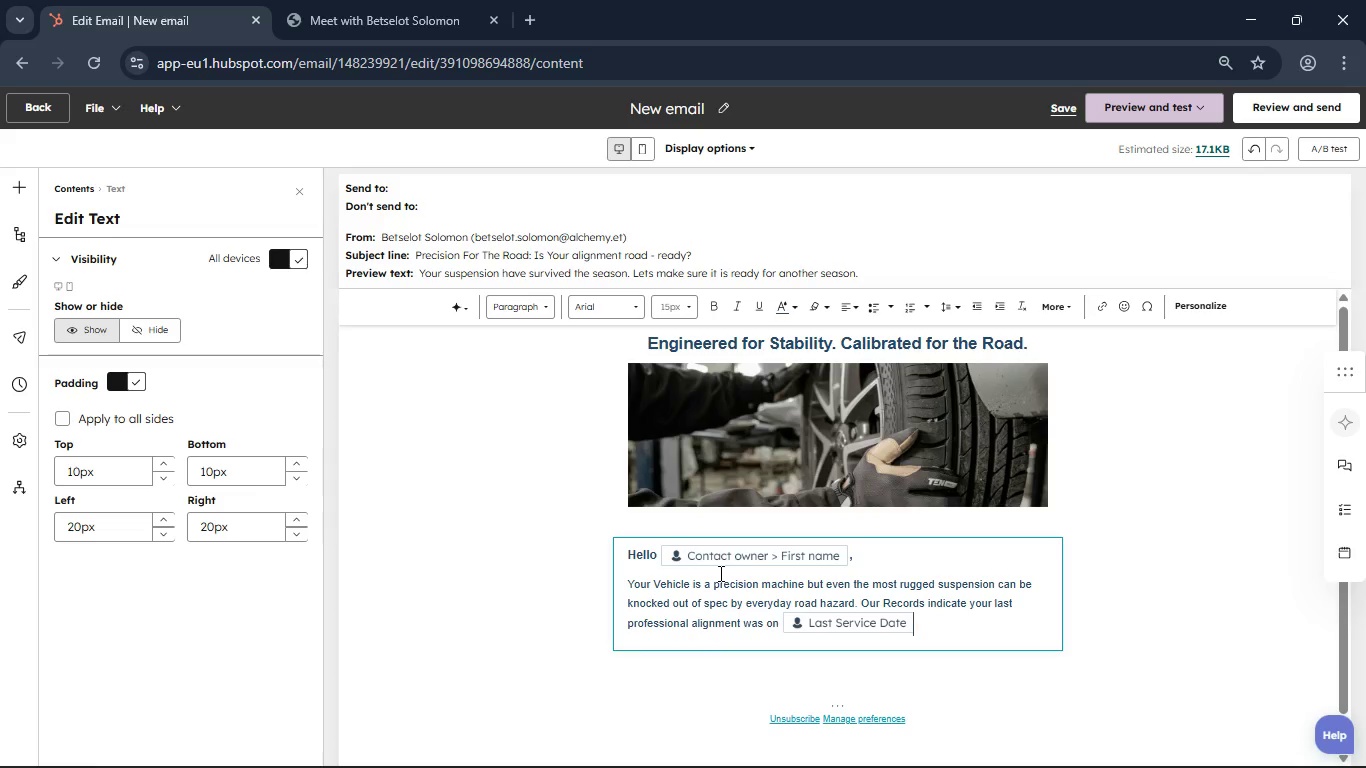 
key(Period)
 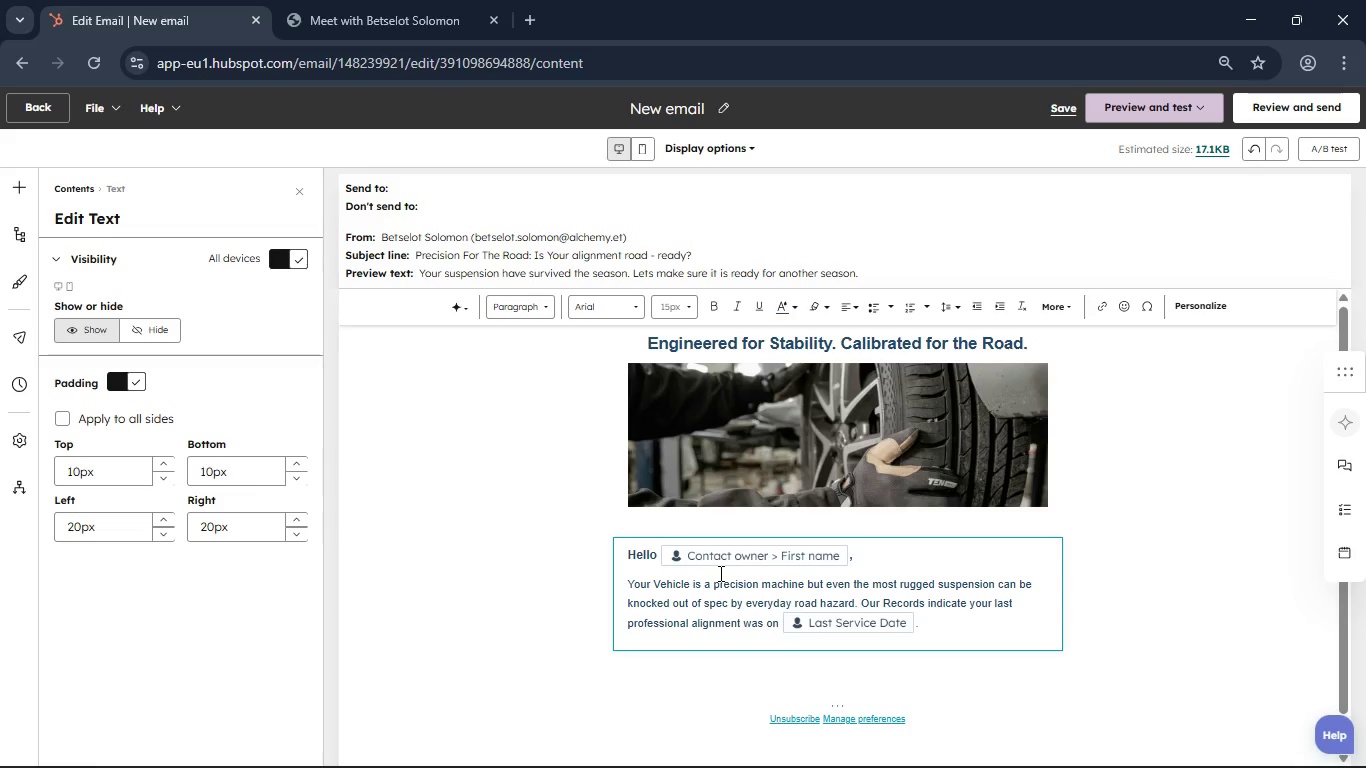 
key(Enter)
 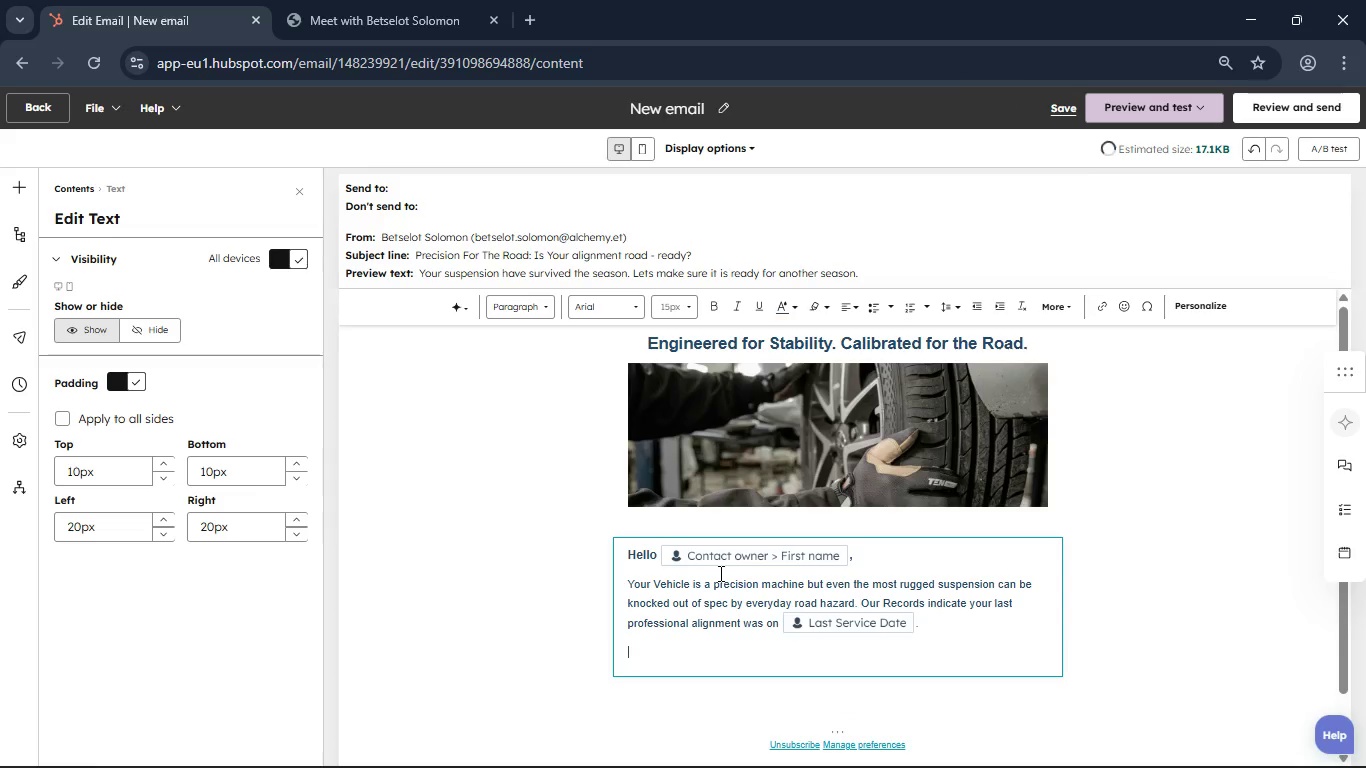 
type(Over time these subtle shifts lead to uneven tire wear and compromised handling )
key(Backspace)
type(. At Midwest Precision)
 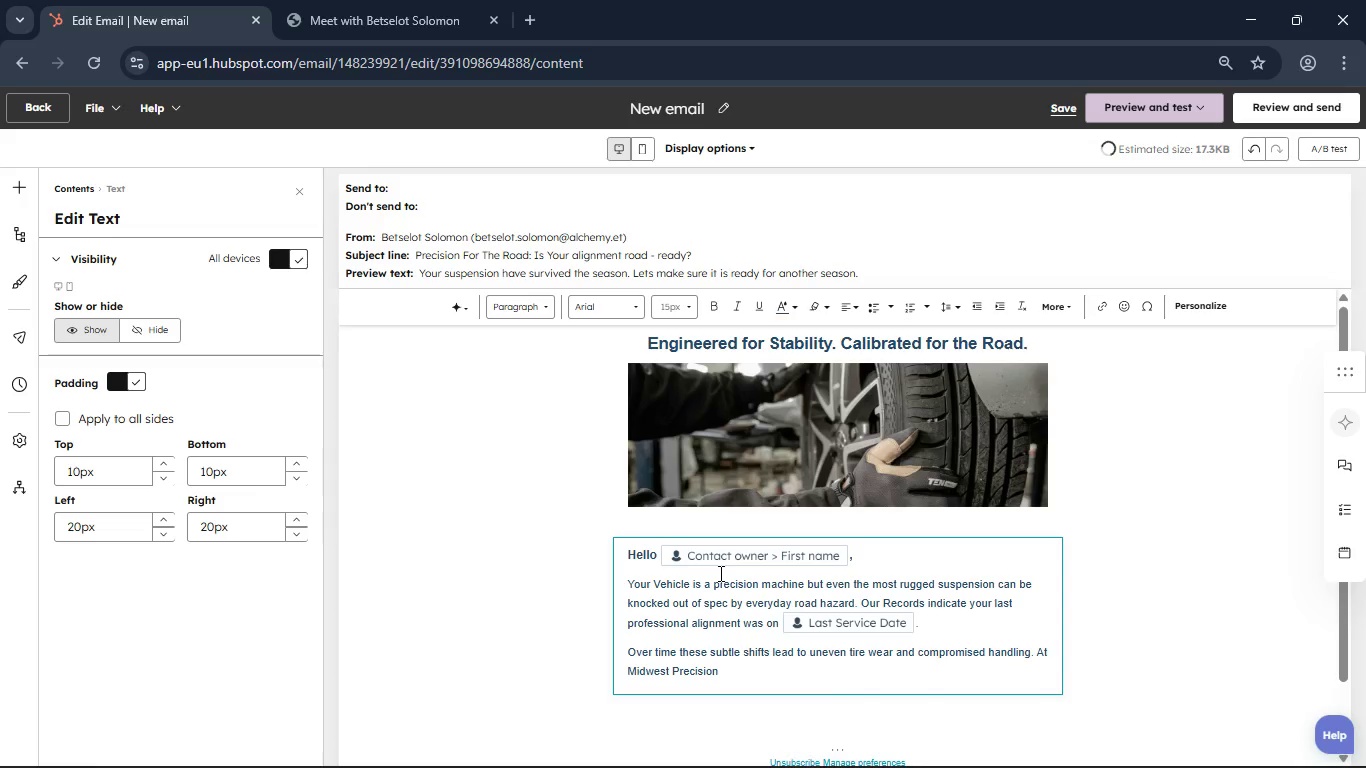 
left_click_drag(start_coordinate=[724, 671], to_coordinate=[632, 675])
 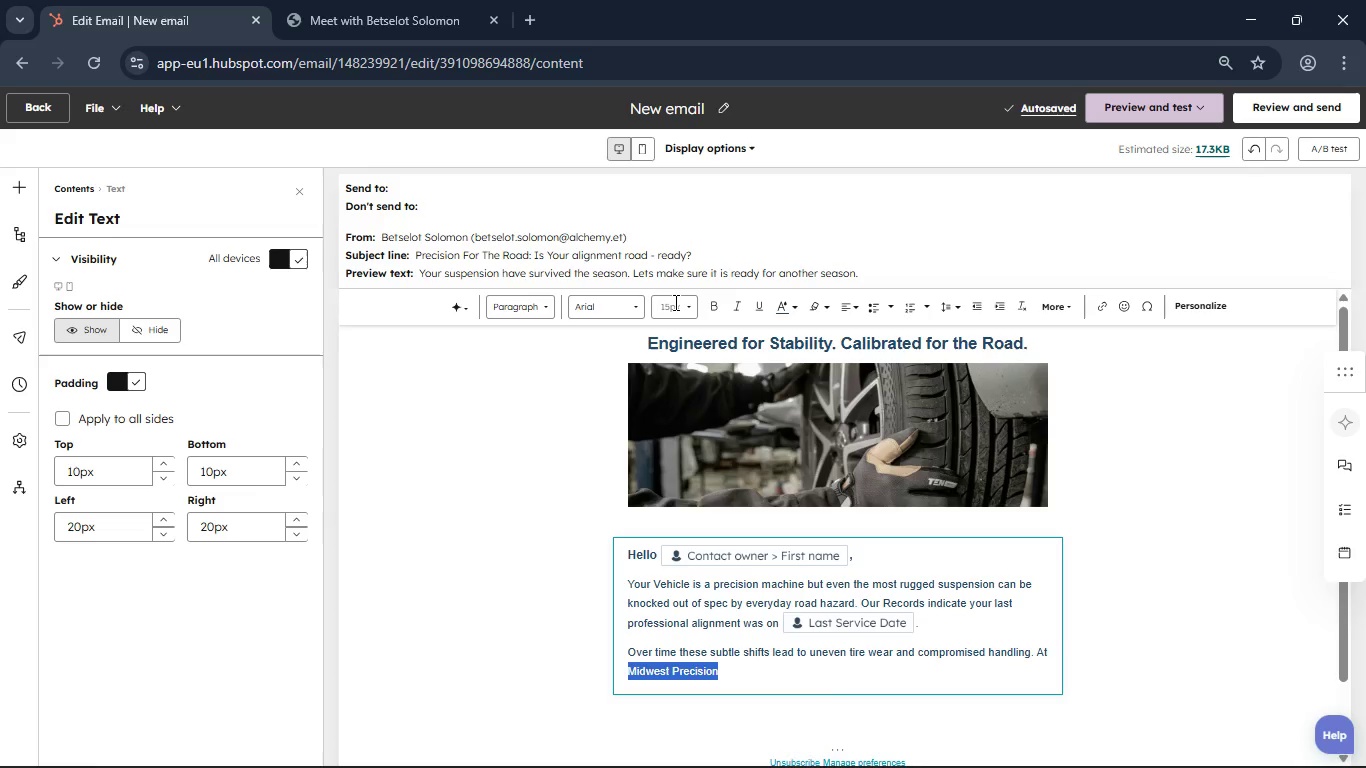 
left_click([674, 302])
 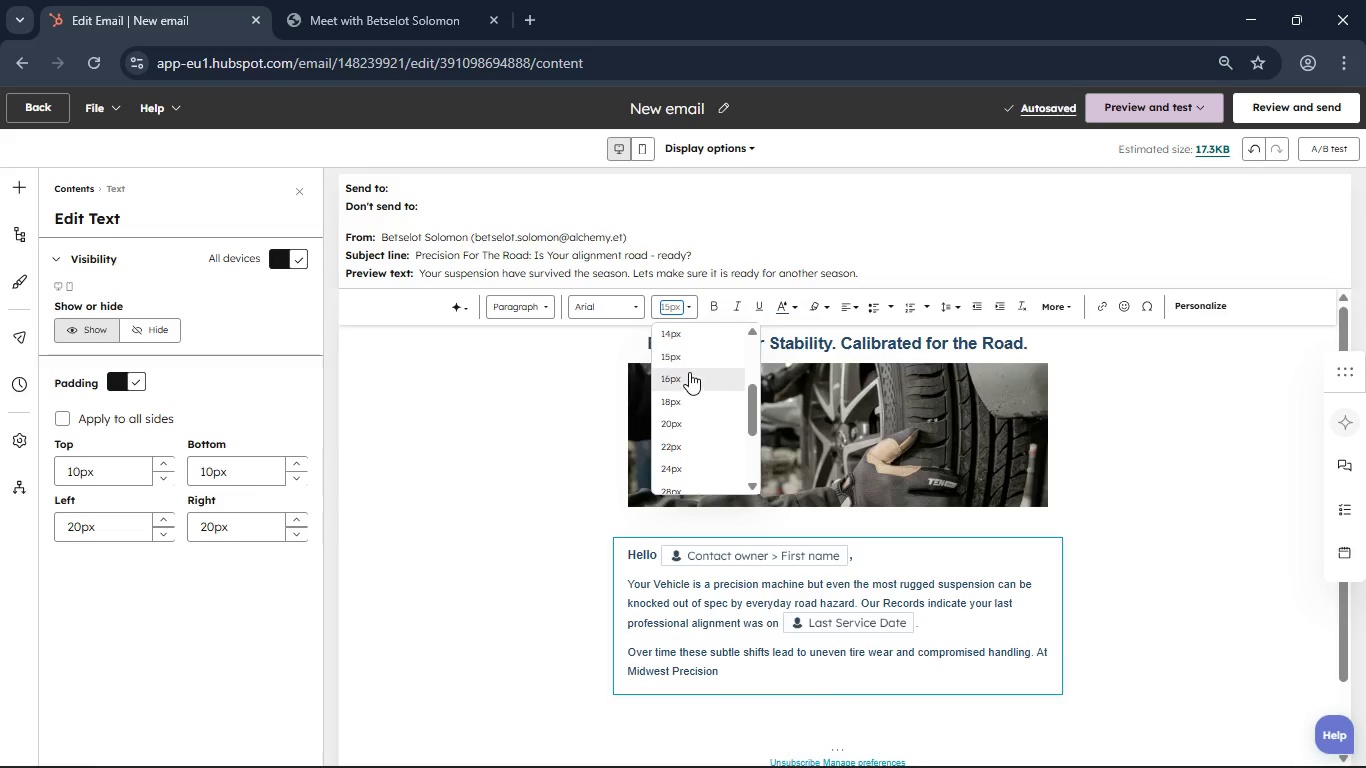 
left_click([689, 372])
 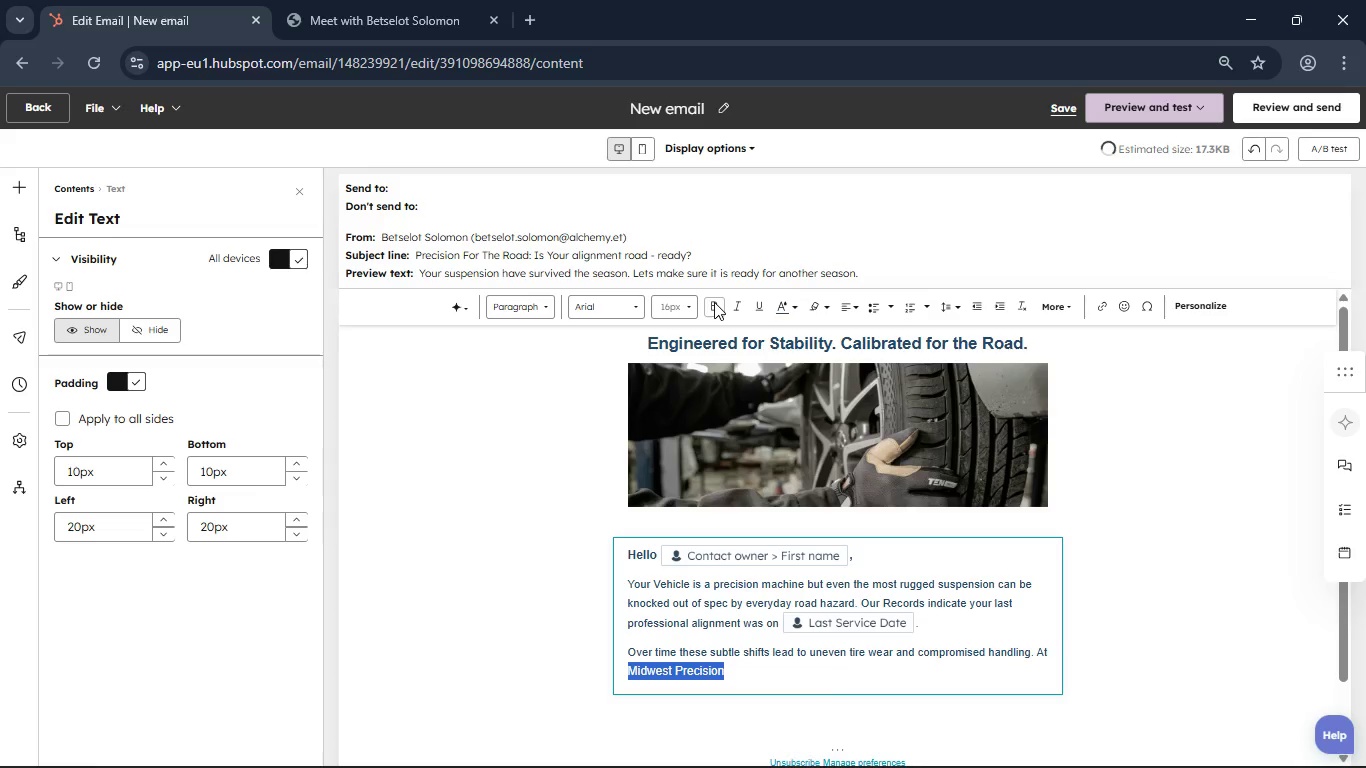 
left_click([714, 302])
 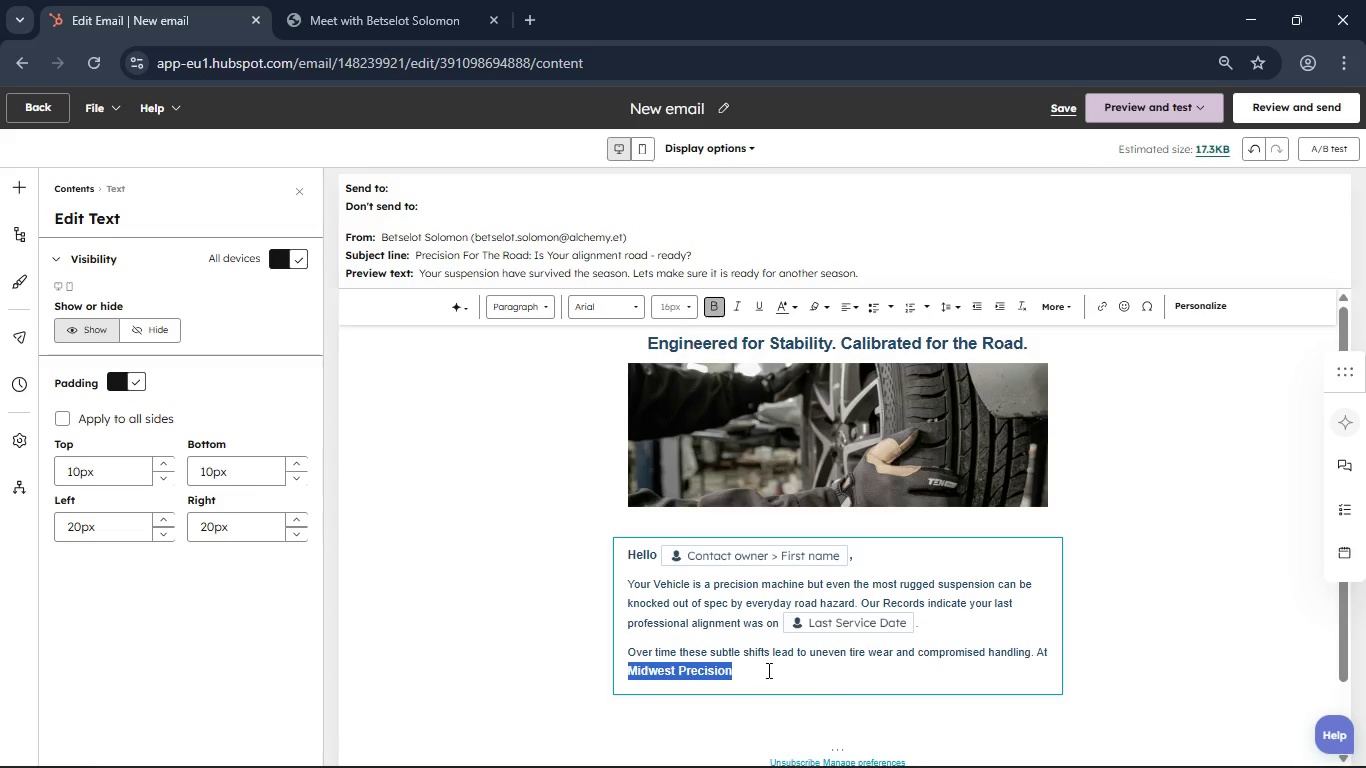 
left_click([767, 670])
 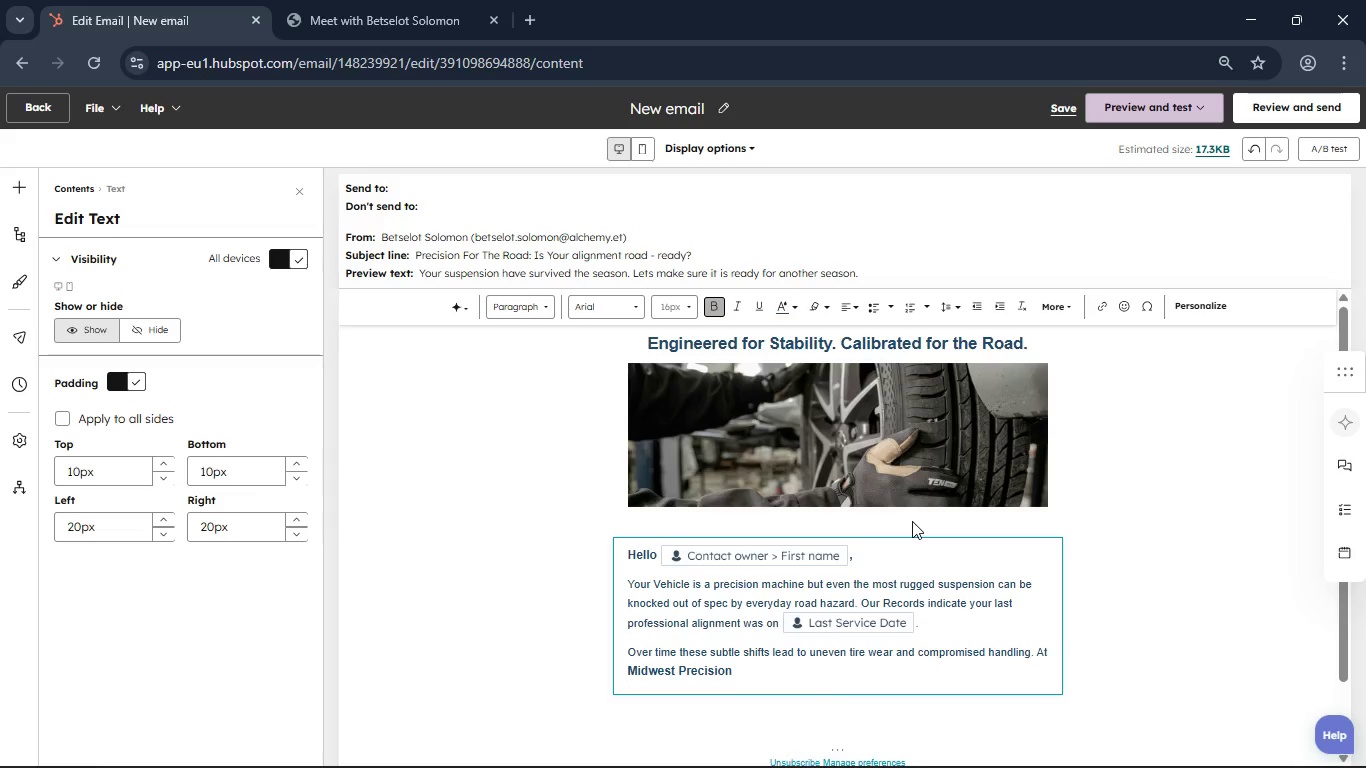 
key(Space)
 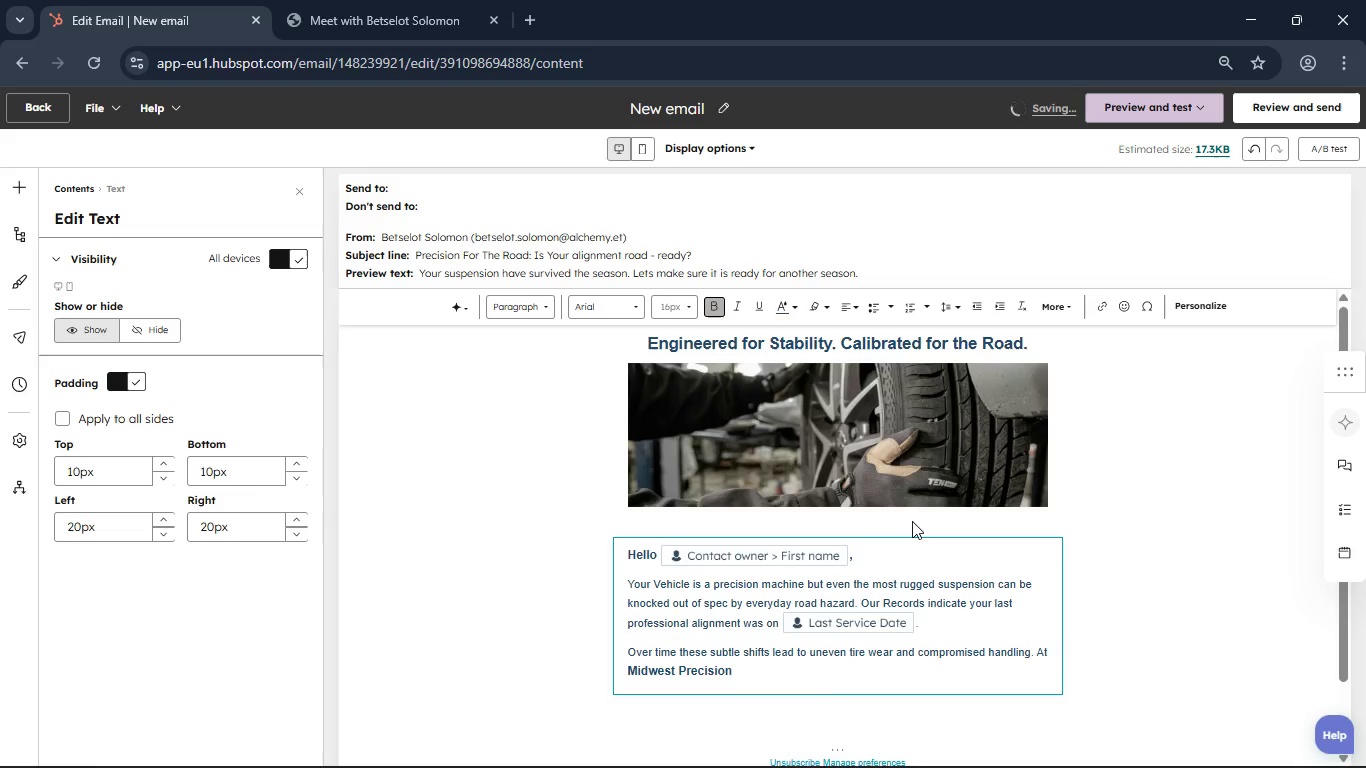 
left_click([721, 305])
 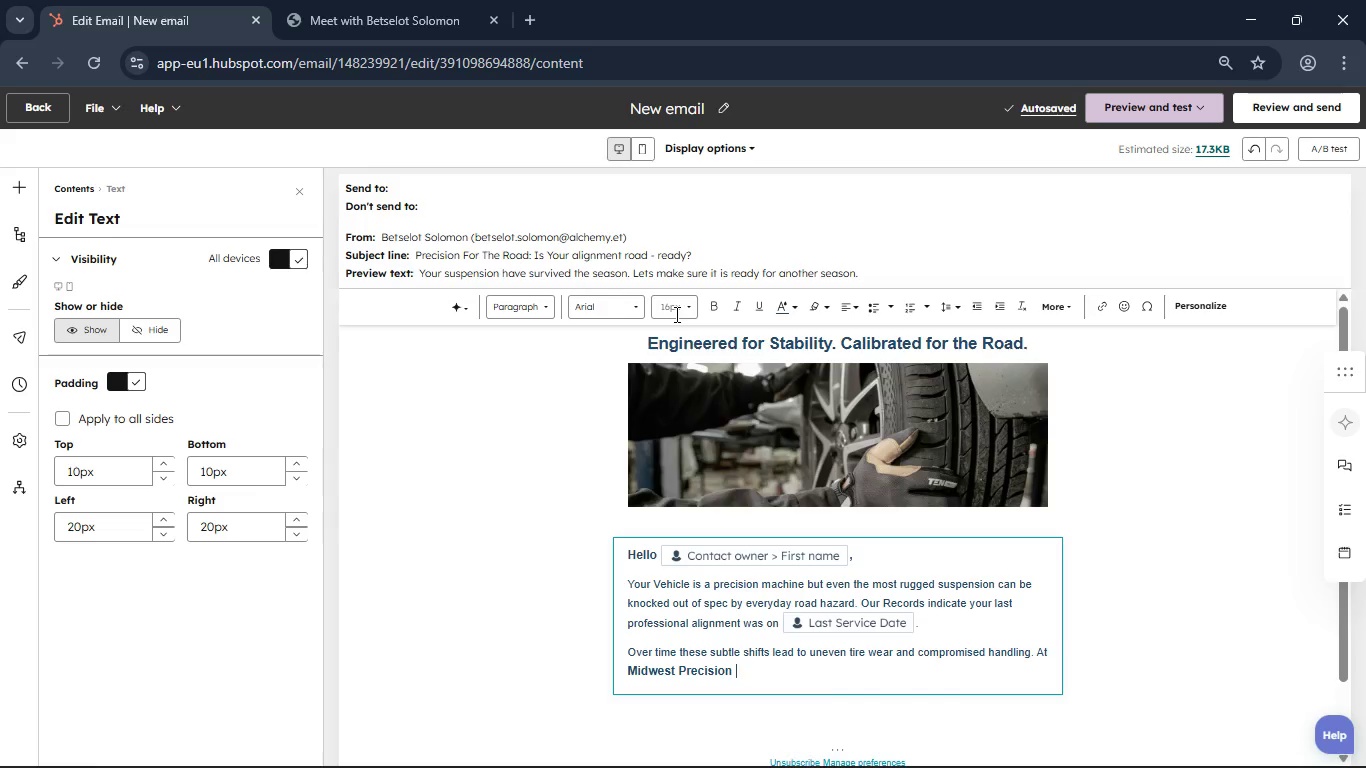 
left_click([675, 314])
 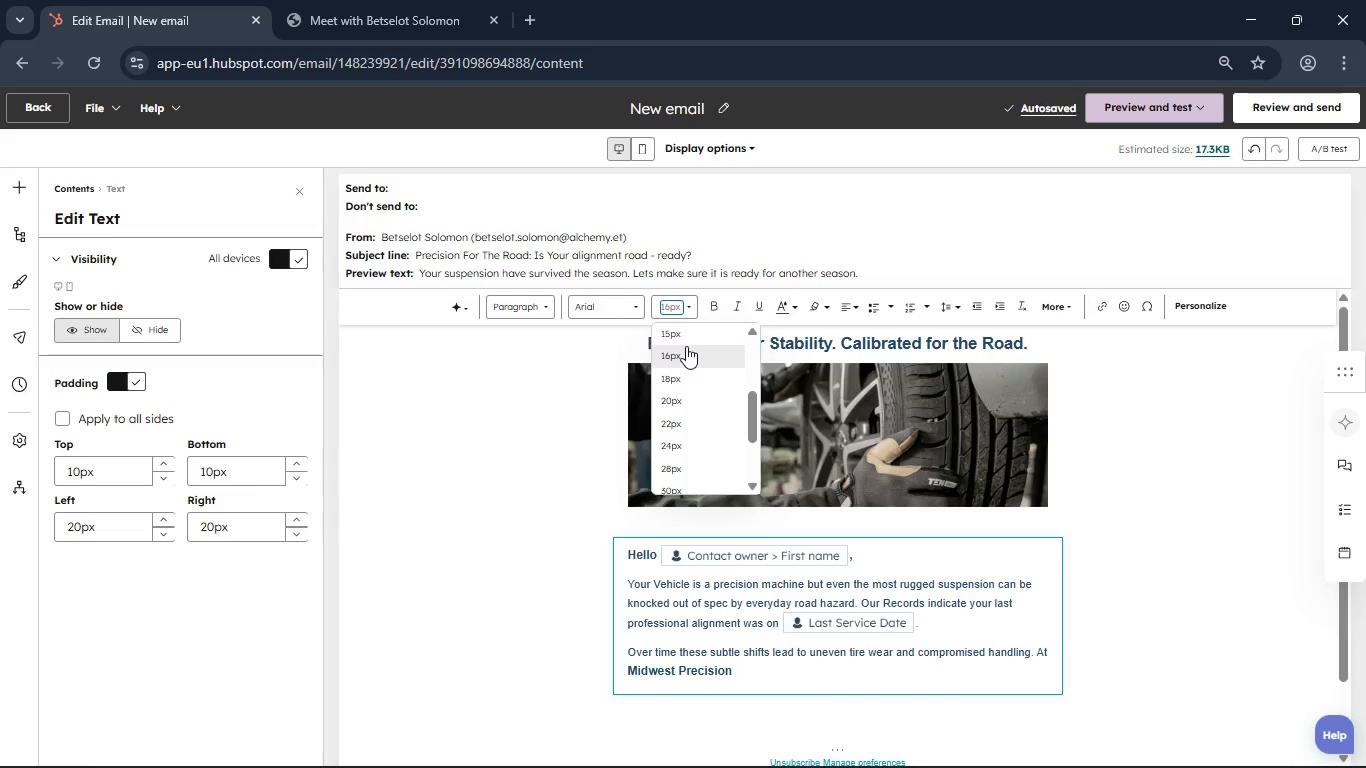 
left_click([686, 346])
 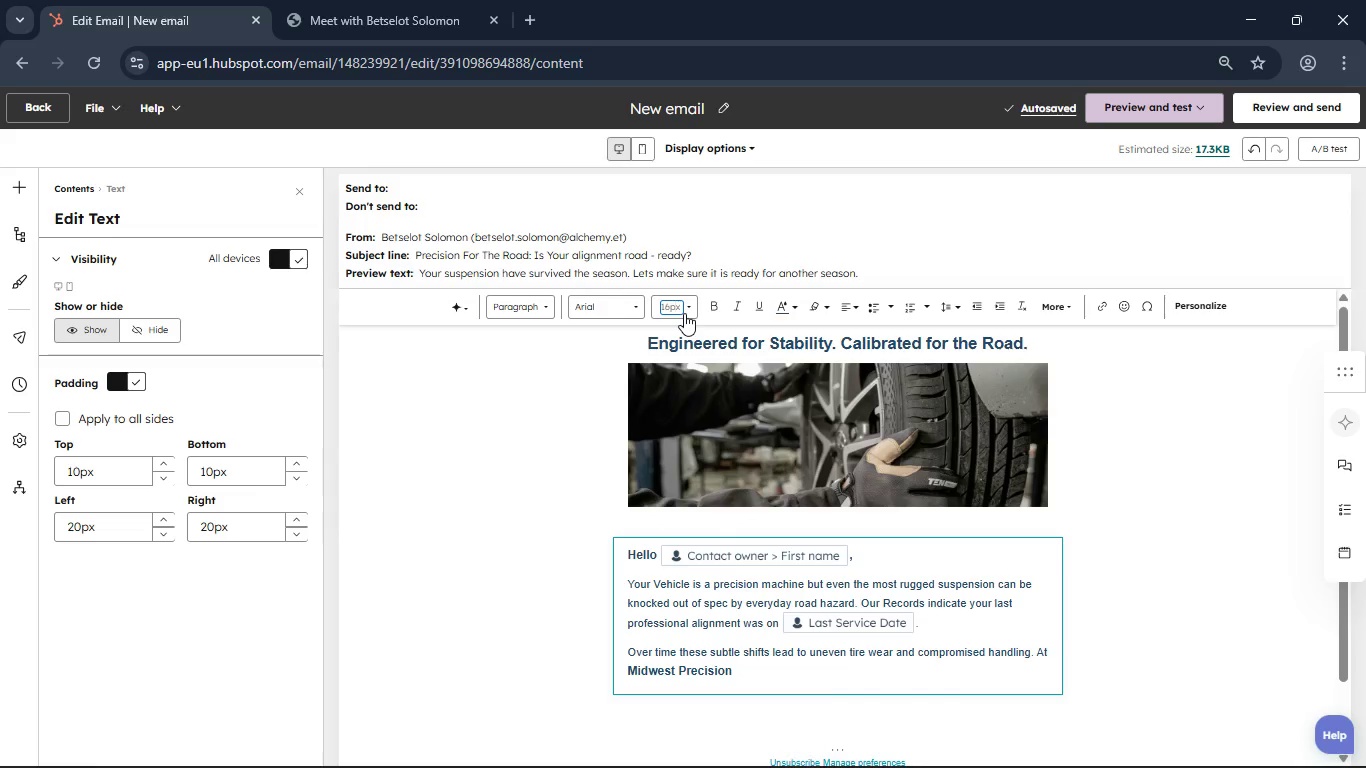 
left_click([684, 313])
 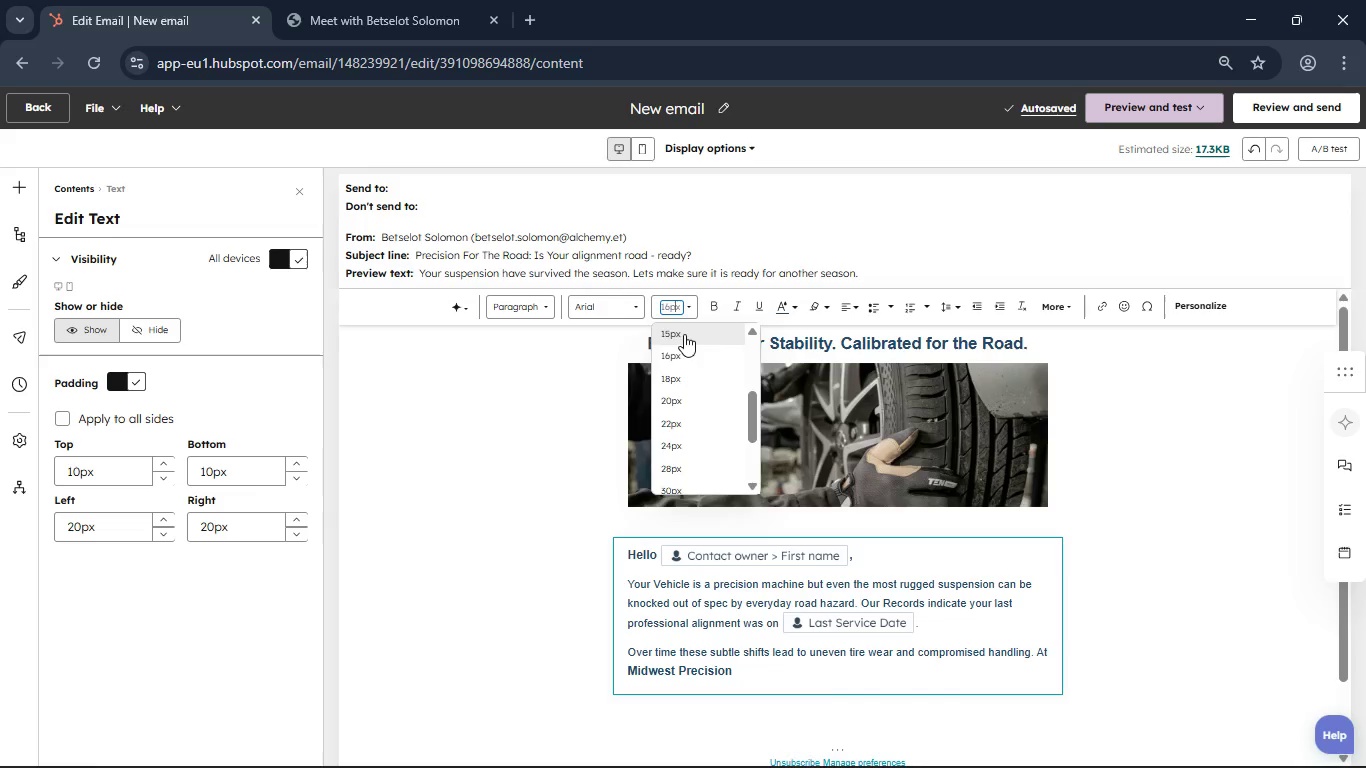 
left_click([684, 334])
 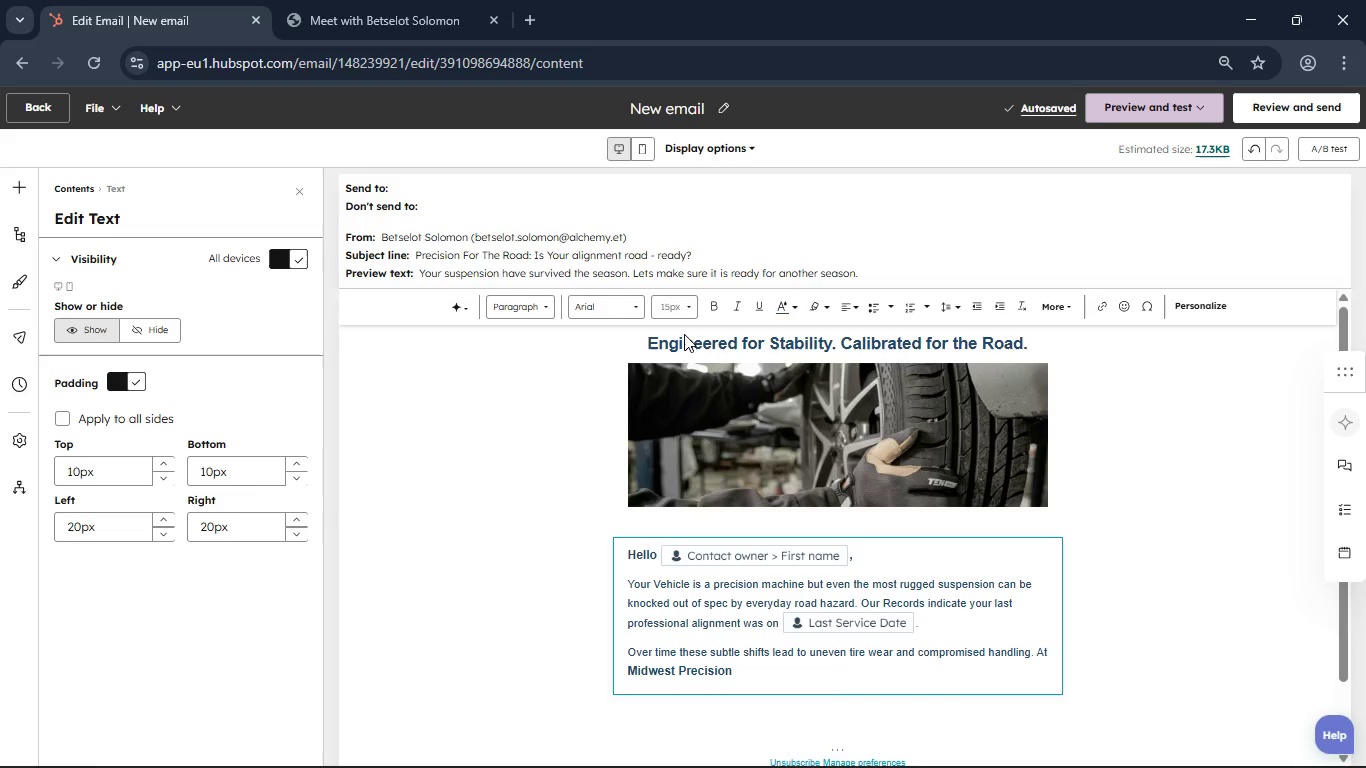 
type(we providetheprofessinal diagnostics needed to keep your vehicle)
 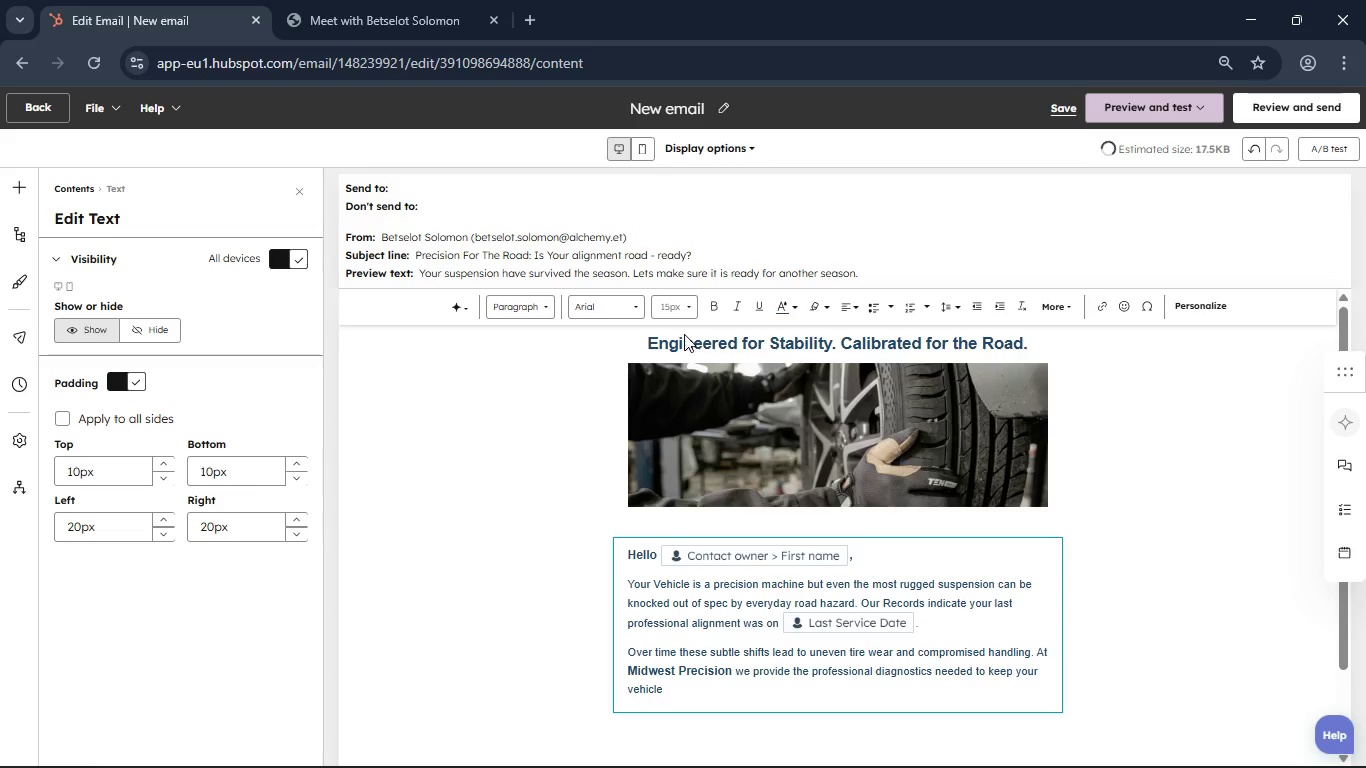 
type( perfoming as sa)
key(Backspace)
key(Backspace)
type(a safe stable platfom.)
 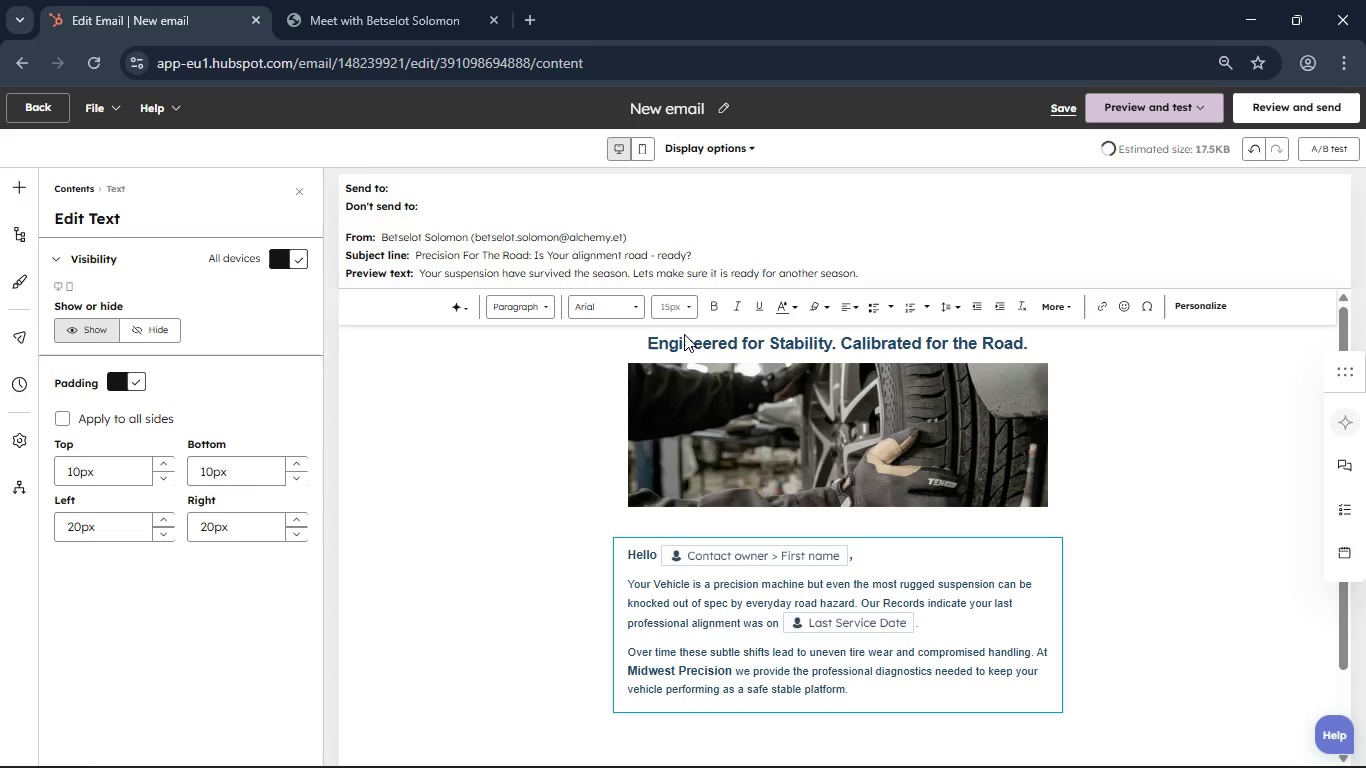 
wait(8.11)
 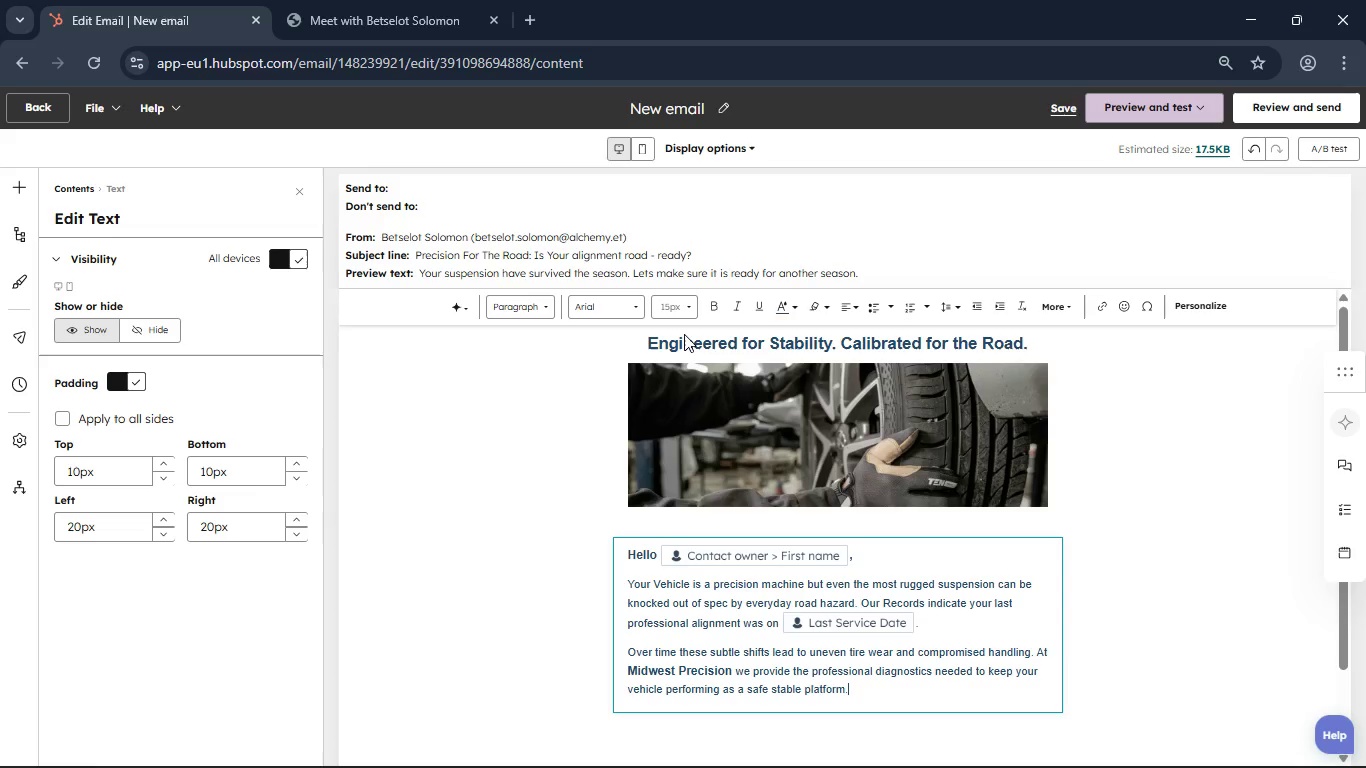 
left_click([507, 586])
 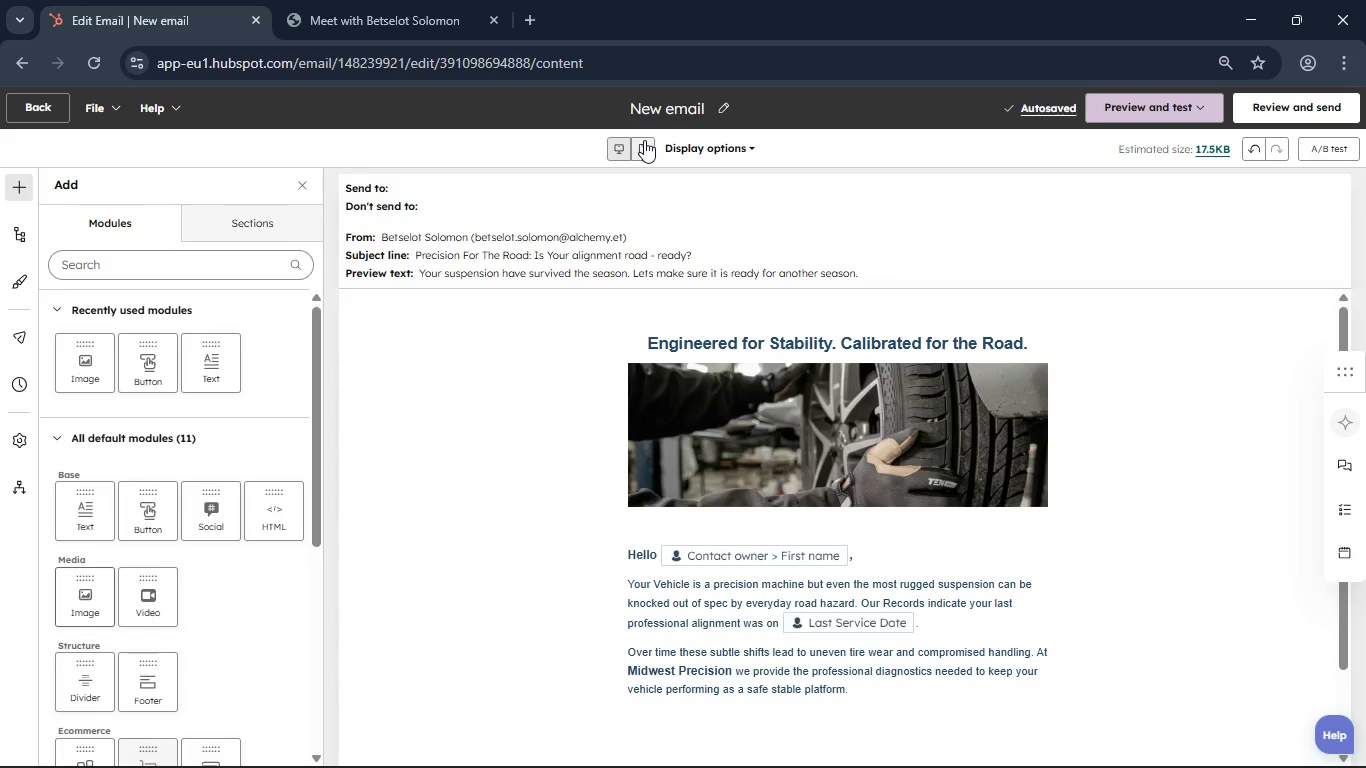 
left_click([644, 145])
 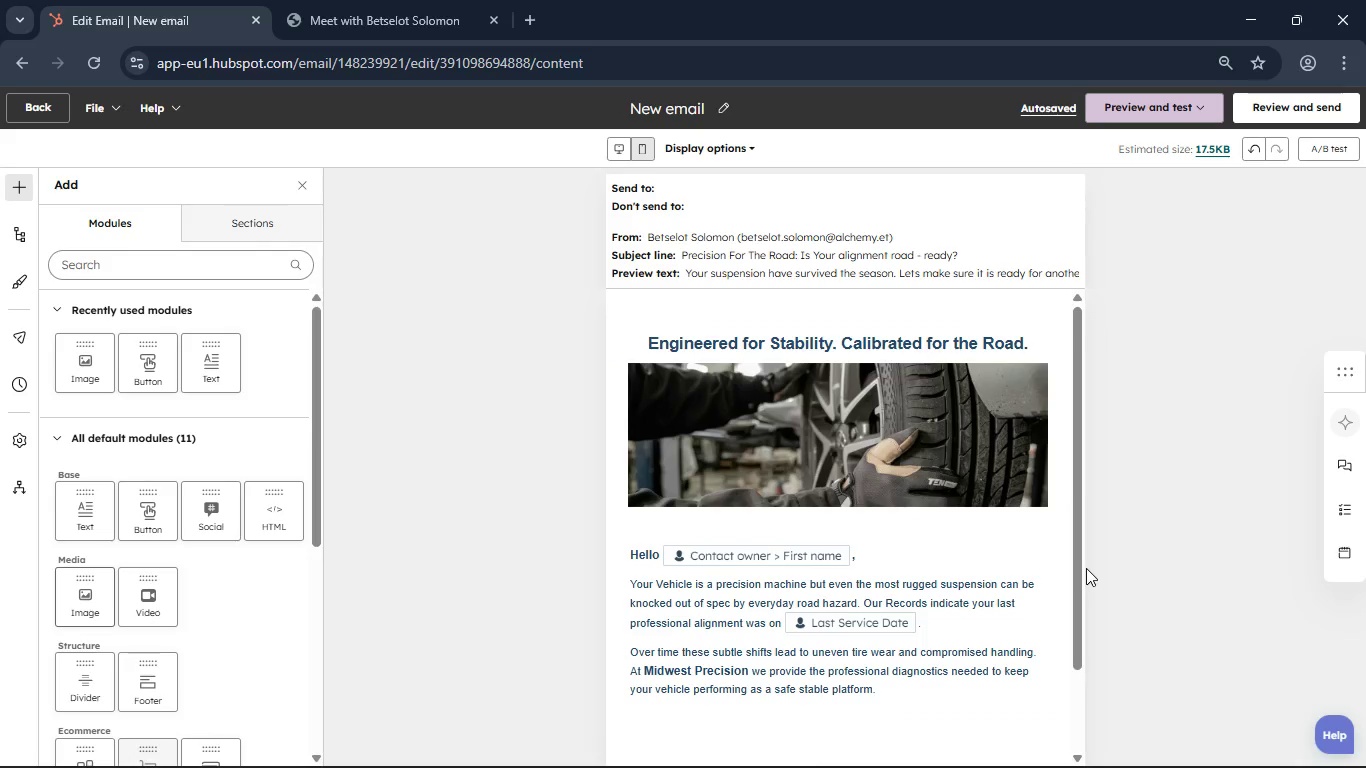 
hold_key(key=ControlLeft, duration=1.17)
 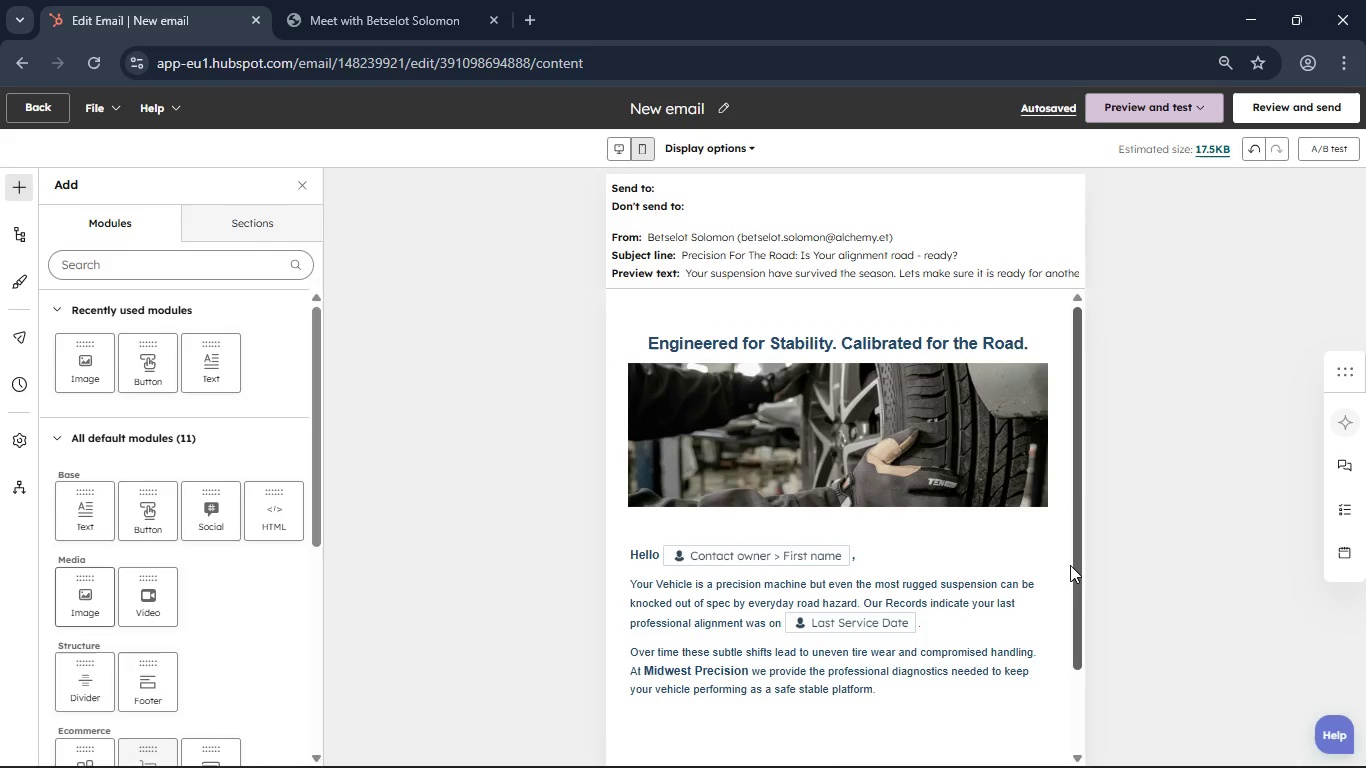 
scroll: coordinate [1070, 565], scroll_direction: up, amount: 1.0
 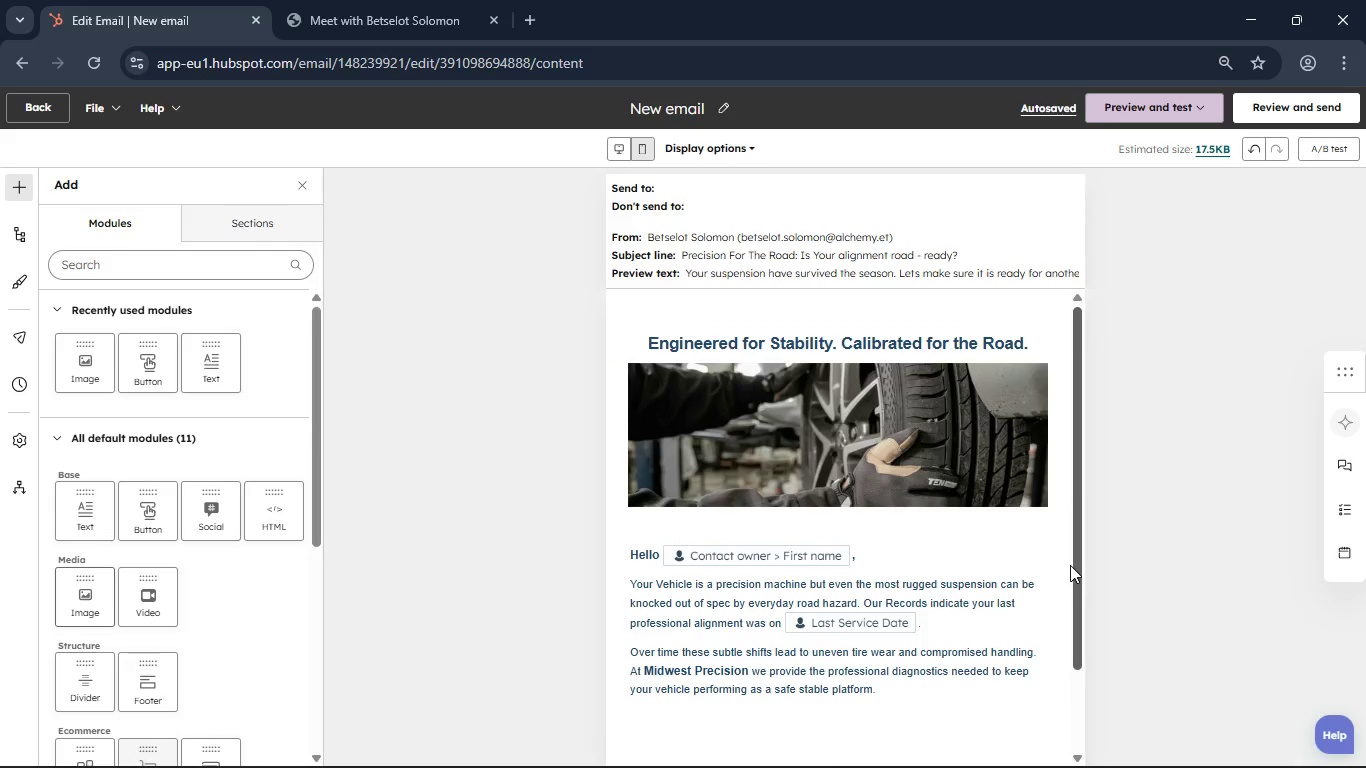 
hold_key(key=ControlLeft, duration=1.51)
hold_key(key=ControlLeft, duration=1.42)
scroll: coordinate [1070, 565], scroll_direction: up, amount: 1.0
 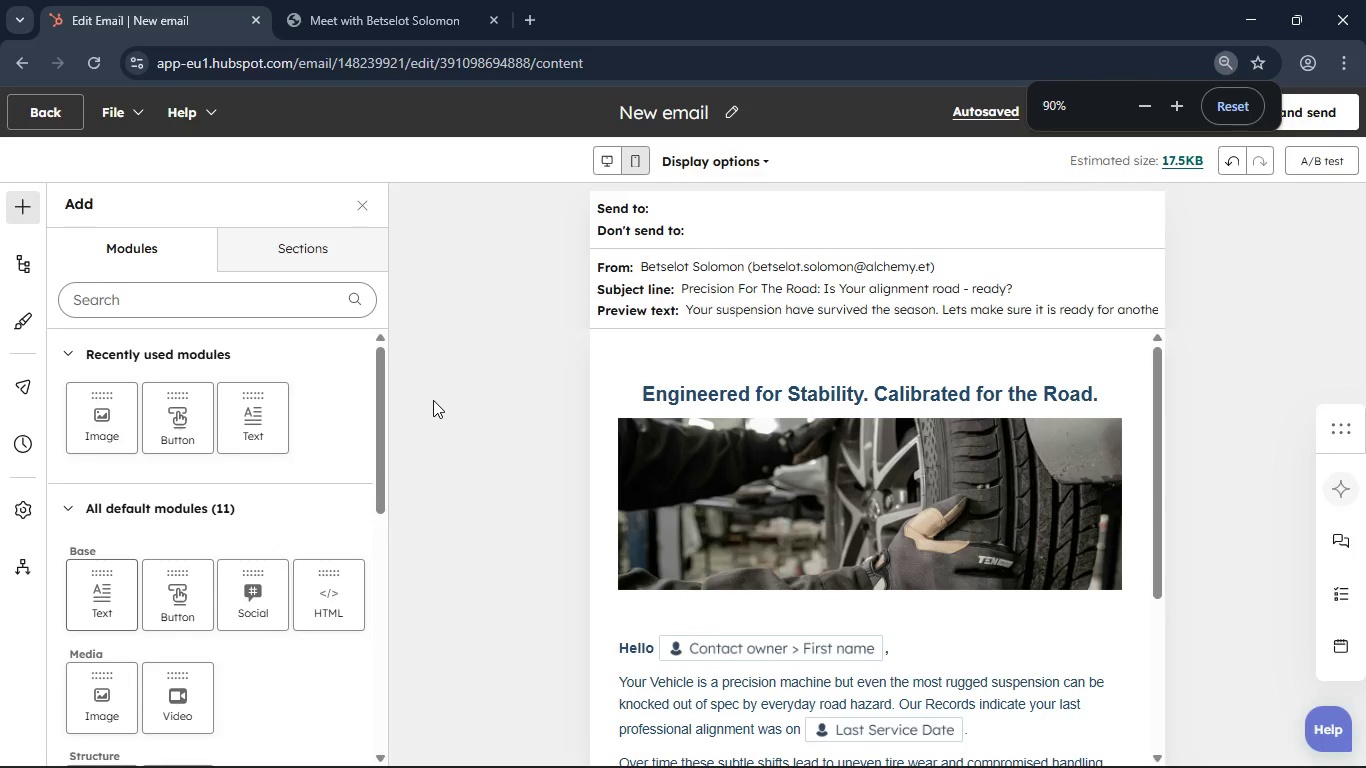 
left_click([455, 395])
 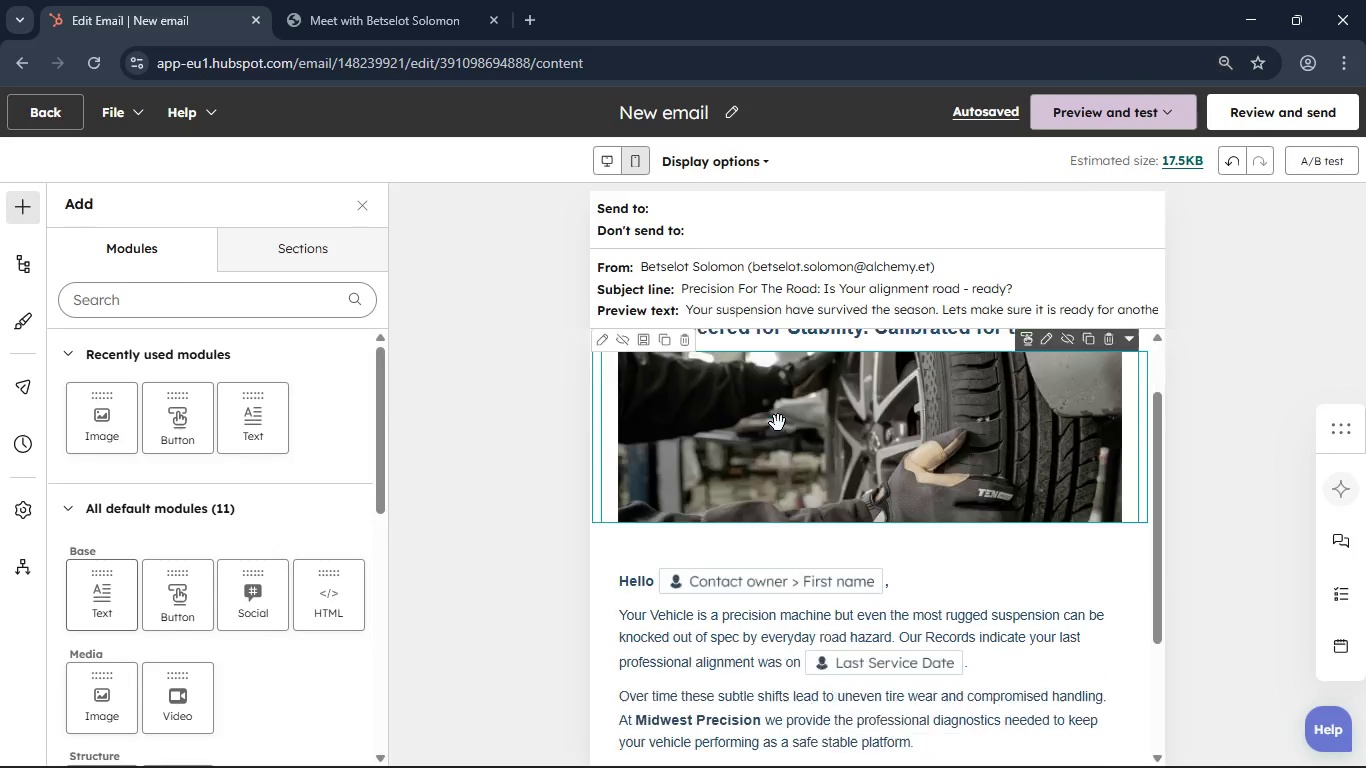 
scroll: coordinate [778, 423], scroll_direction: down, amount: 1.0
 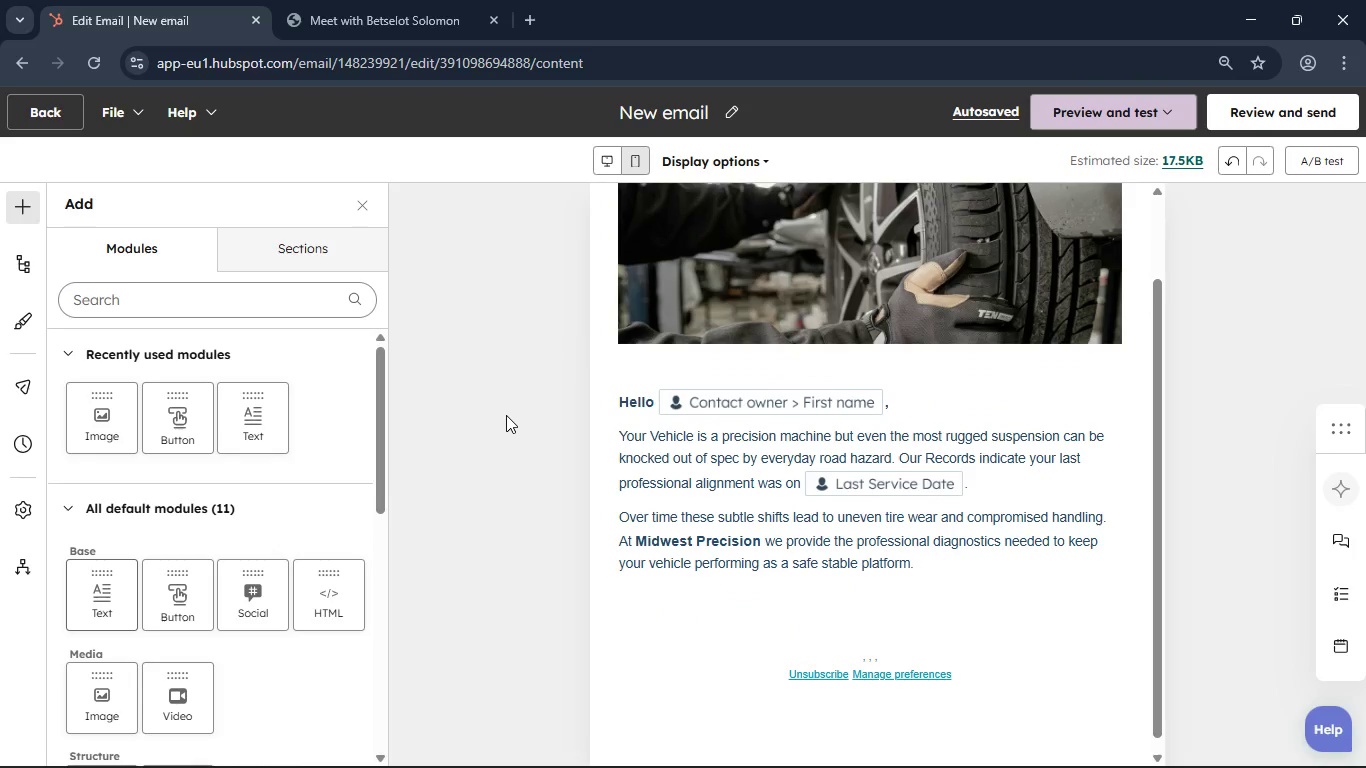 
scroll: coordinate [506, 415], scroll_direction: up, amount: 3.0
 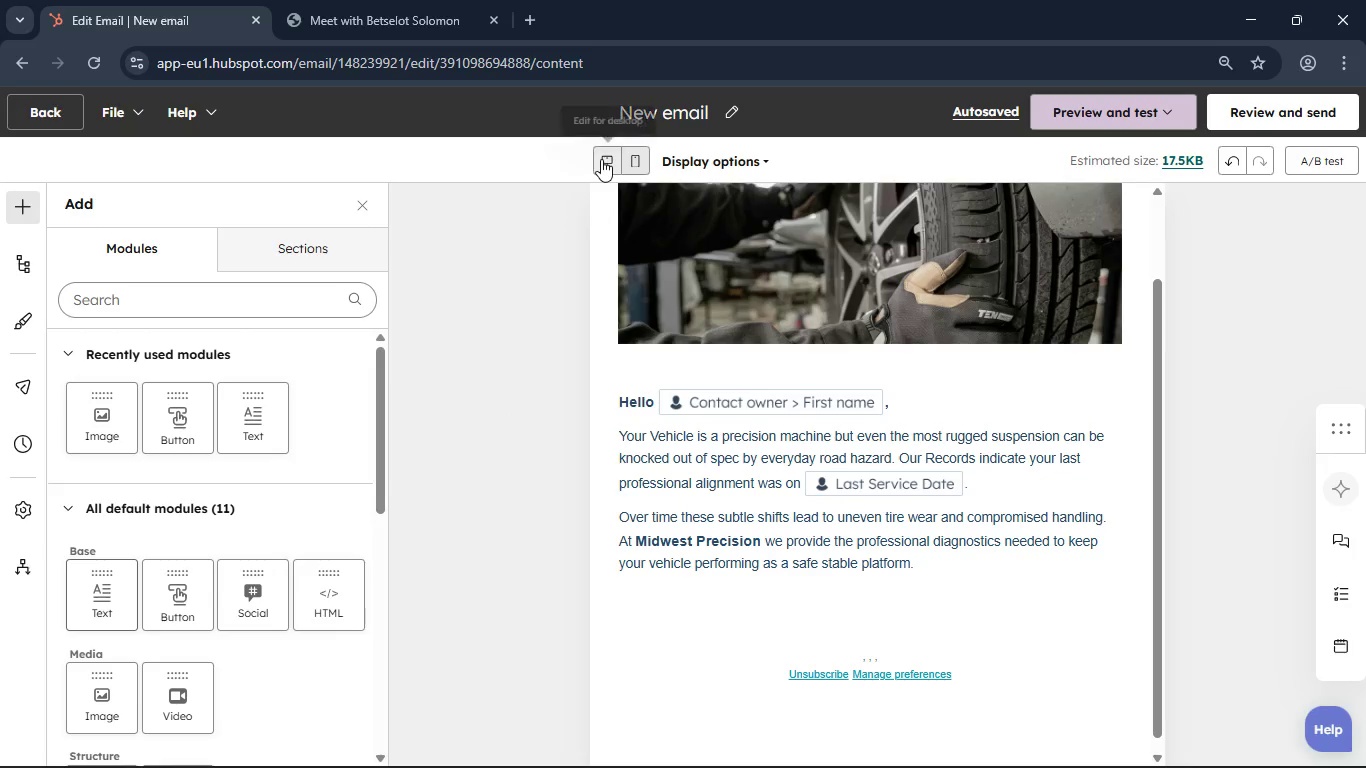 
left_click([601, 159])
 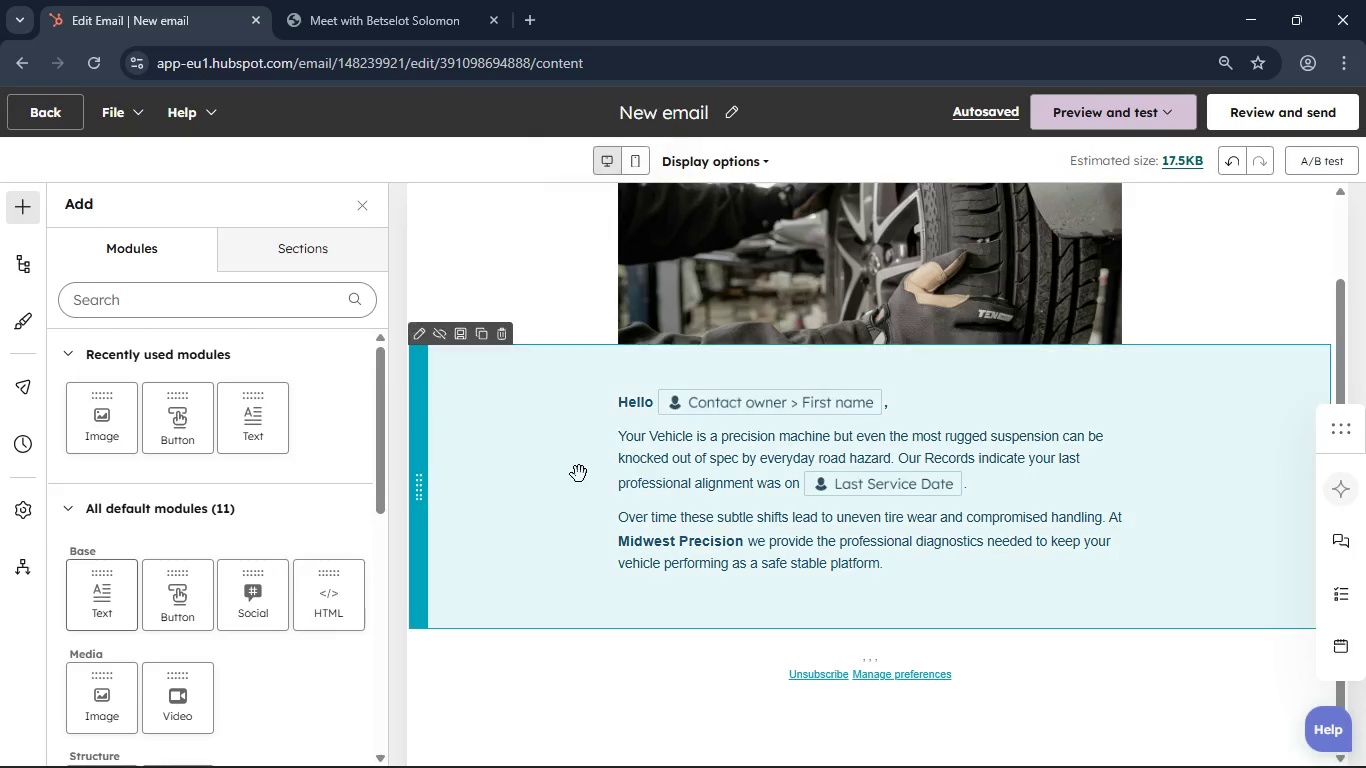 
scroll: coordinate [579, 474], scroll_direction: up, amount: 3.0
 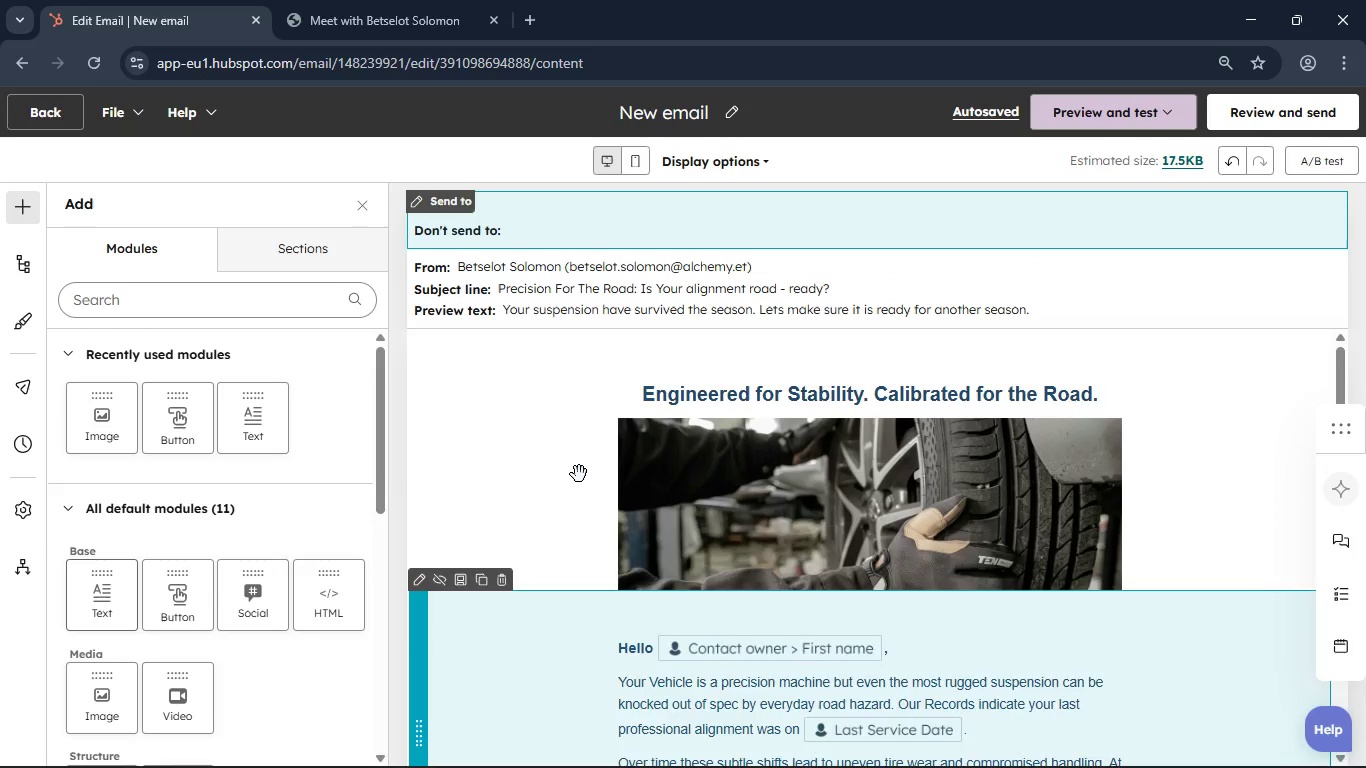 
scroll: coordinate [579, 474], scroll_direction: down, amount: 1.0
 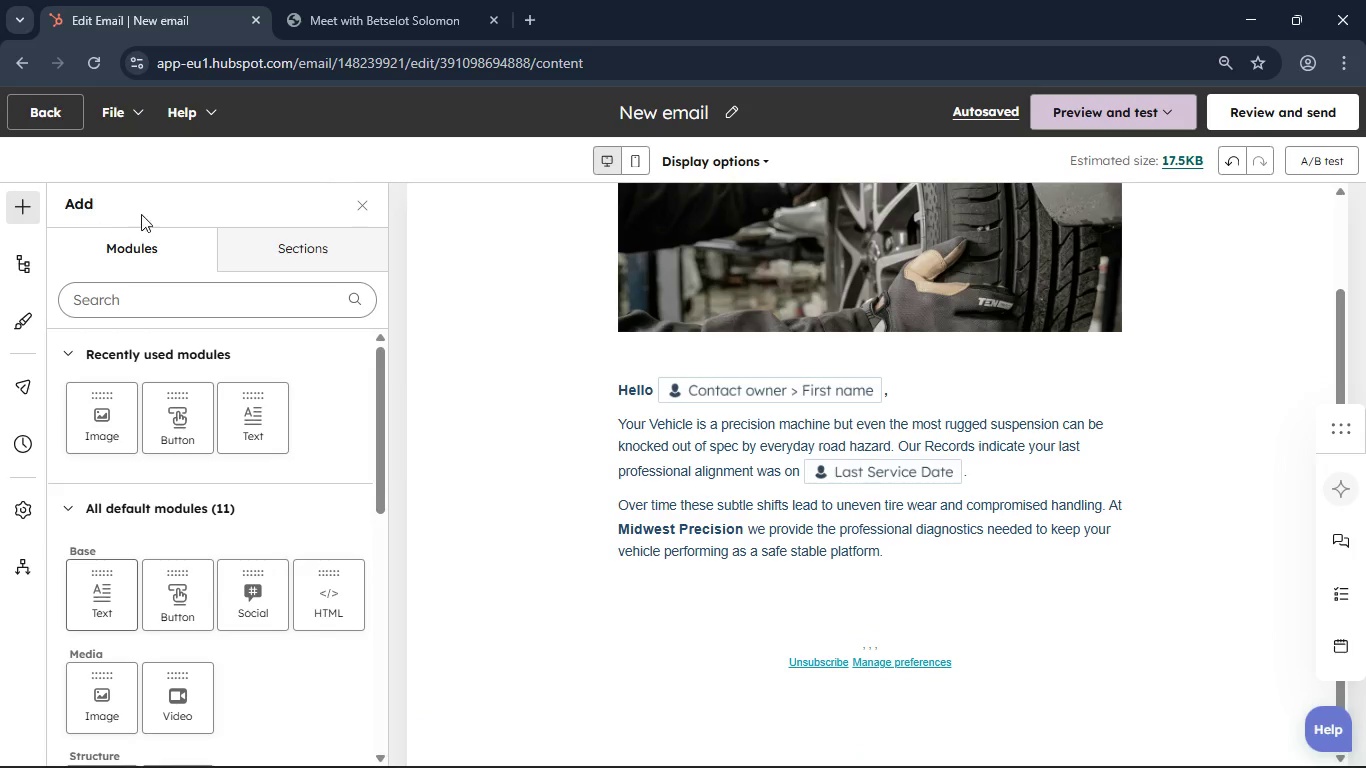 
left_click([264, 253])
 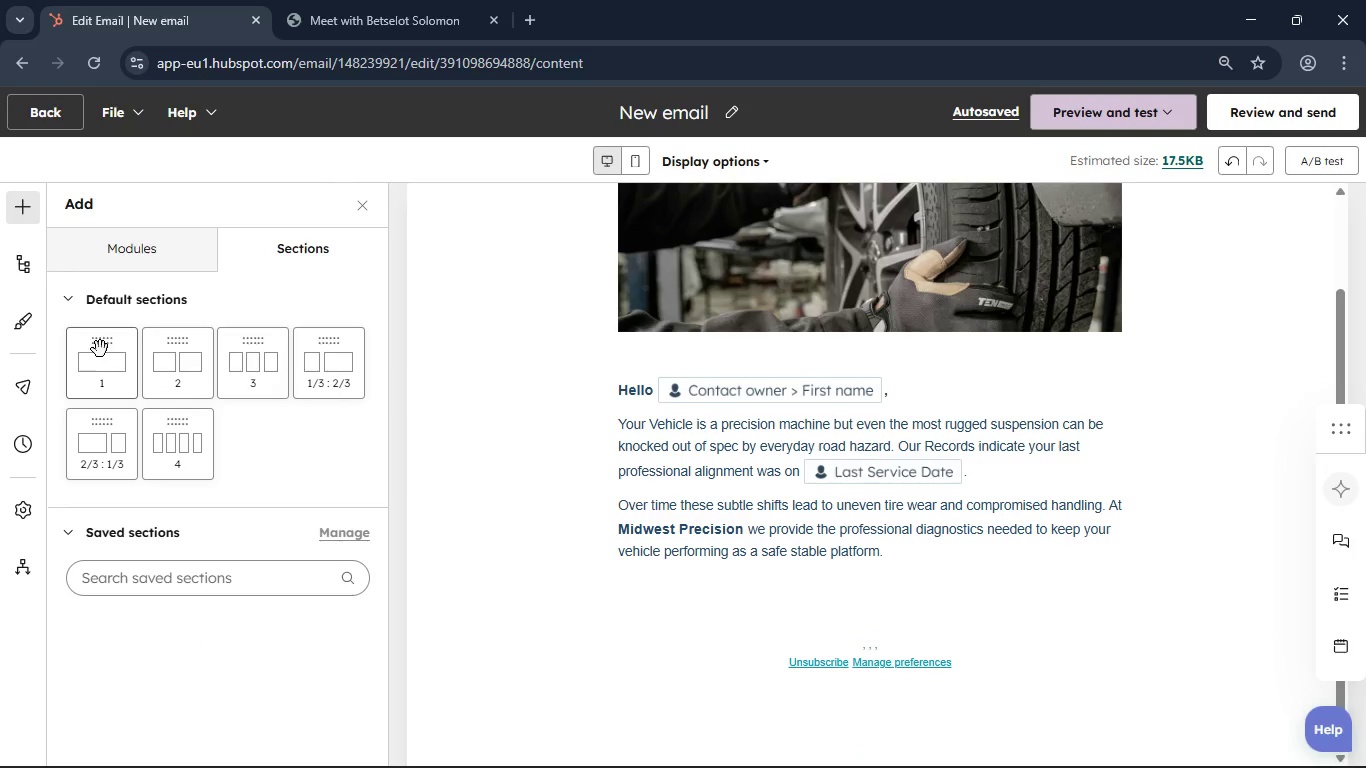 
left_click_drag(start_coordinate=[99, 347], to_coordinate=[795, 591])
 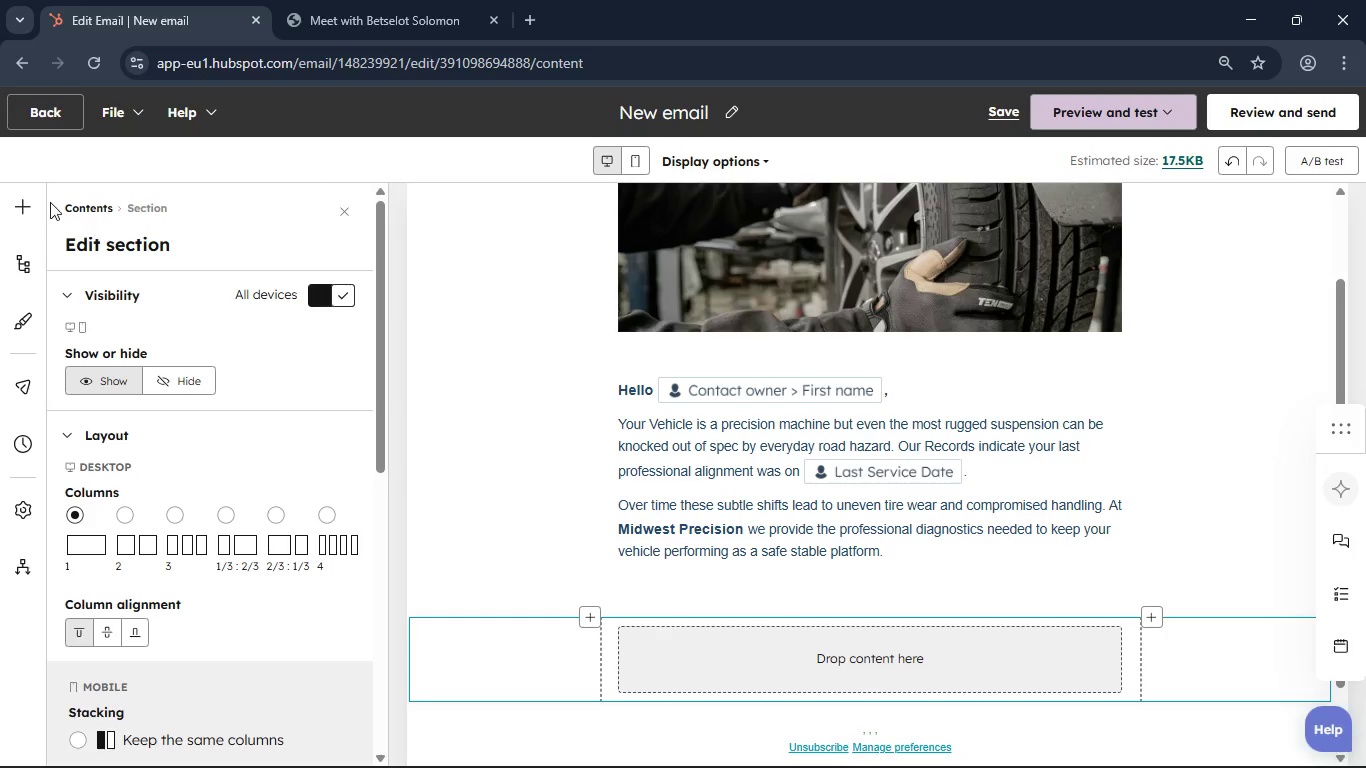 
left_click([25, 203])
 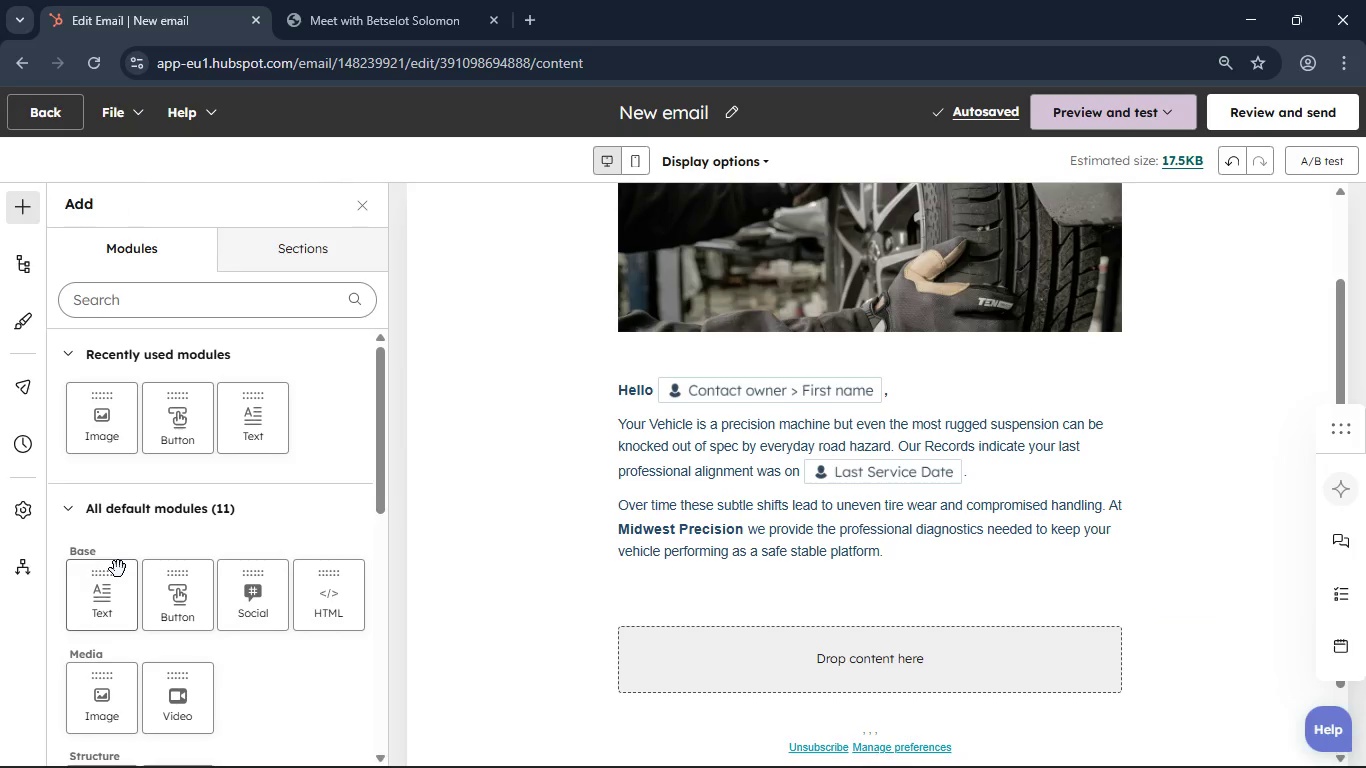 
left_click_drag(start_coordinate=[113, 573], to_coordinate=[847, 567])
 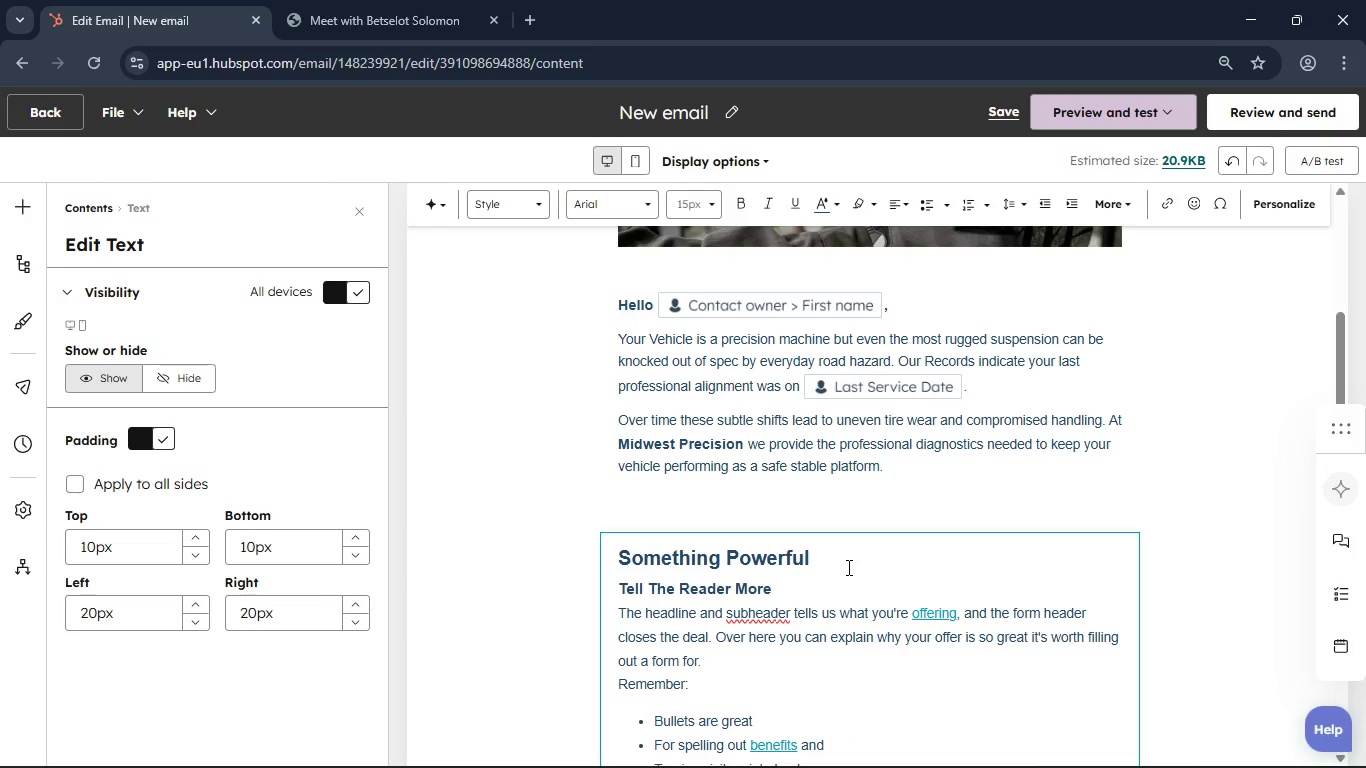 
scroll: coordinate [865, 417], scroll_direction: down, amount: 1.0
 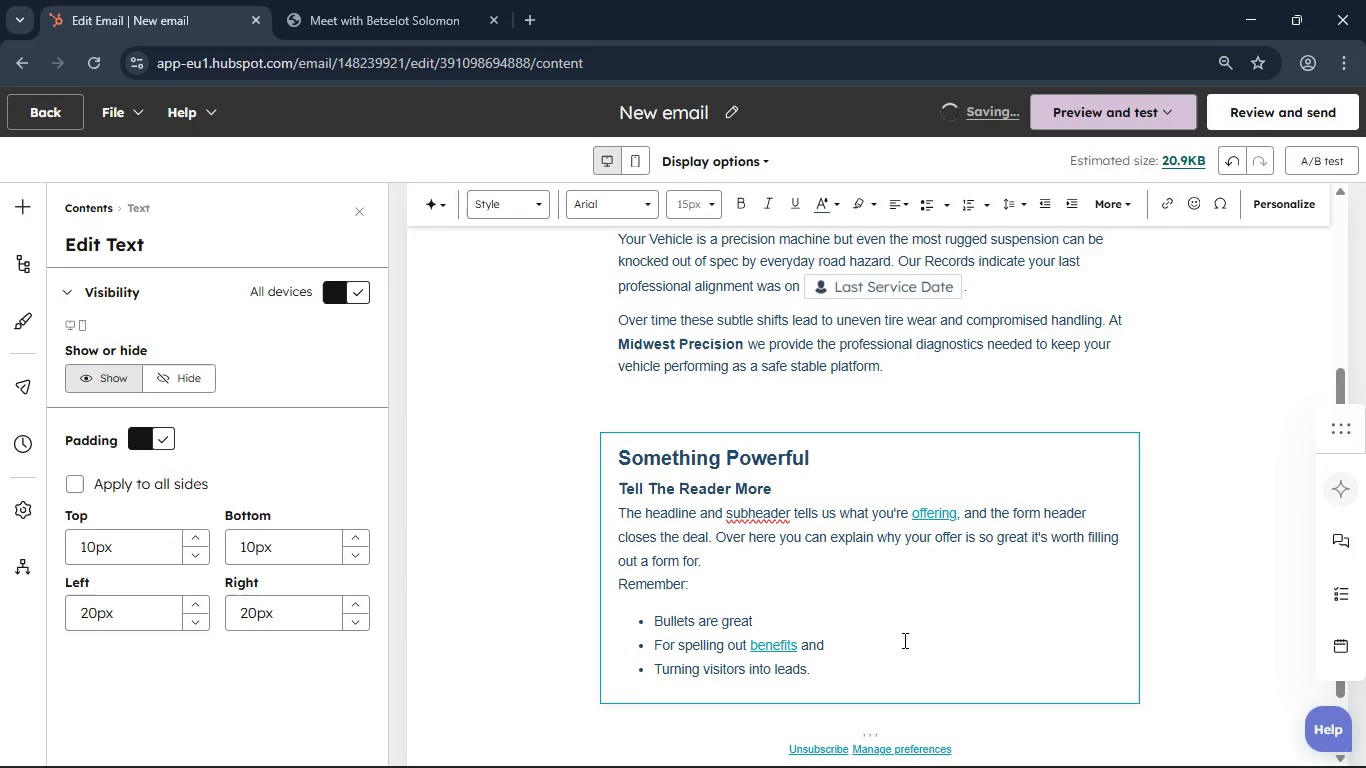 
left_click_drag(start_coordinate=[864, 667], to_coordinate=[616, 447])
 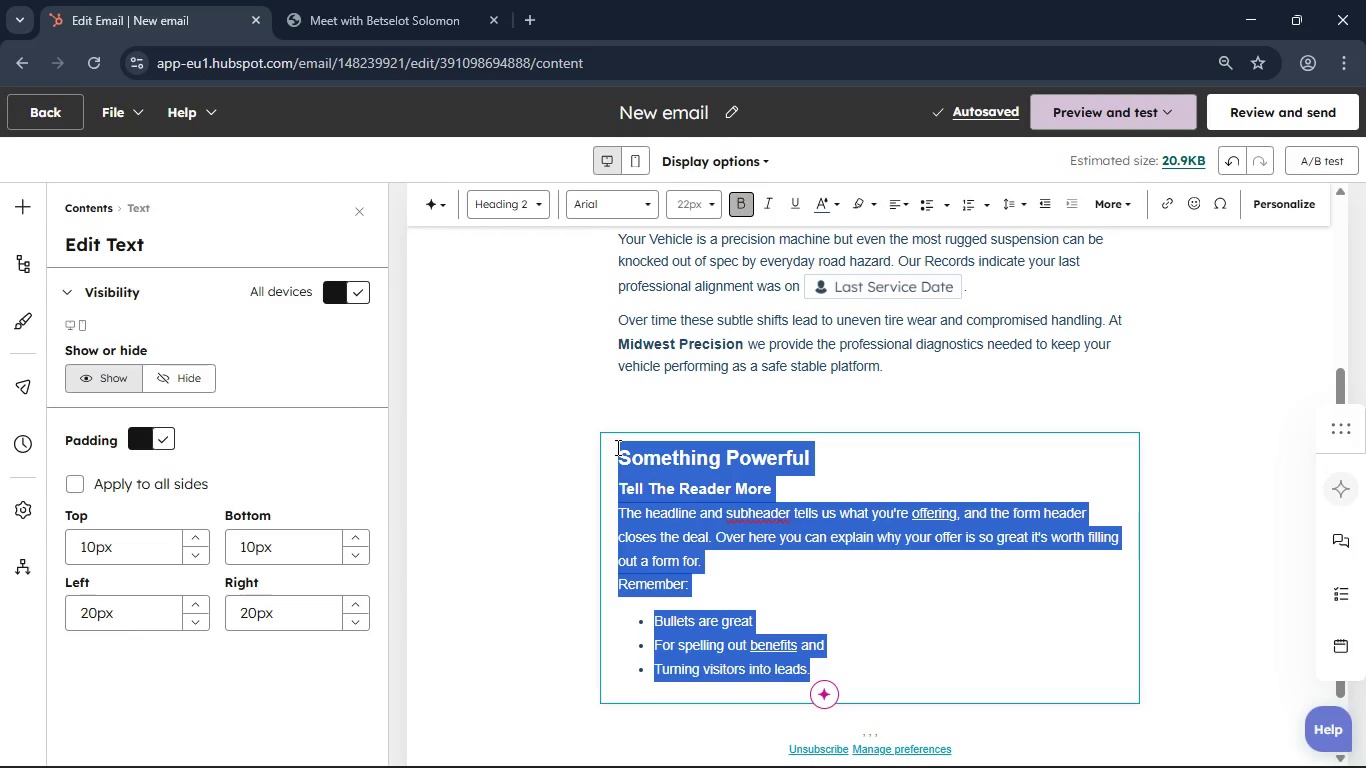 
key(Backspace)
key(Backspace)
type(The 33)
key(Backspace)
type( Point Precision)
 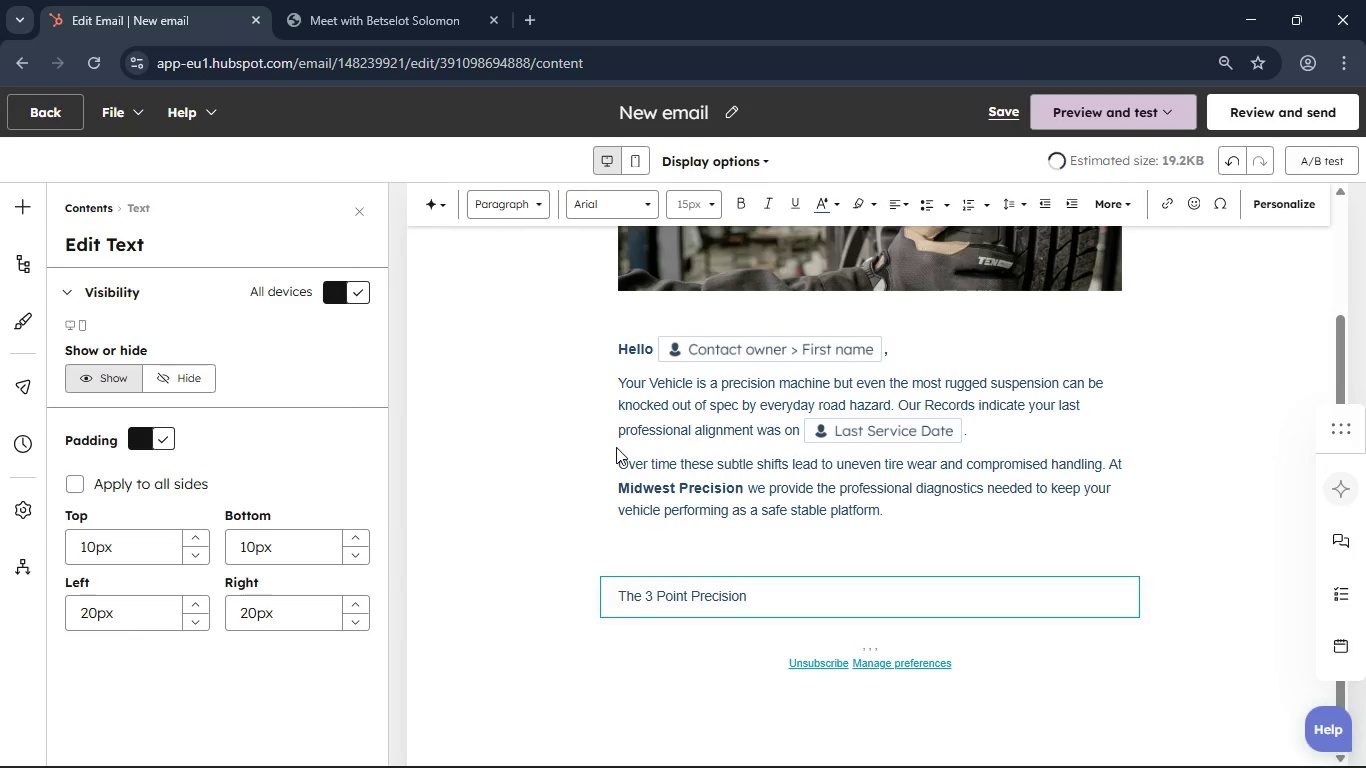 
key(Backspace)
key(Backspace)
key(Backspace)
key(Backspace)
key(Backspace)
key(Backspace)
key(Backspace)
key(Backspace)
key(Backspace)
type(Alignment Check)
 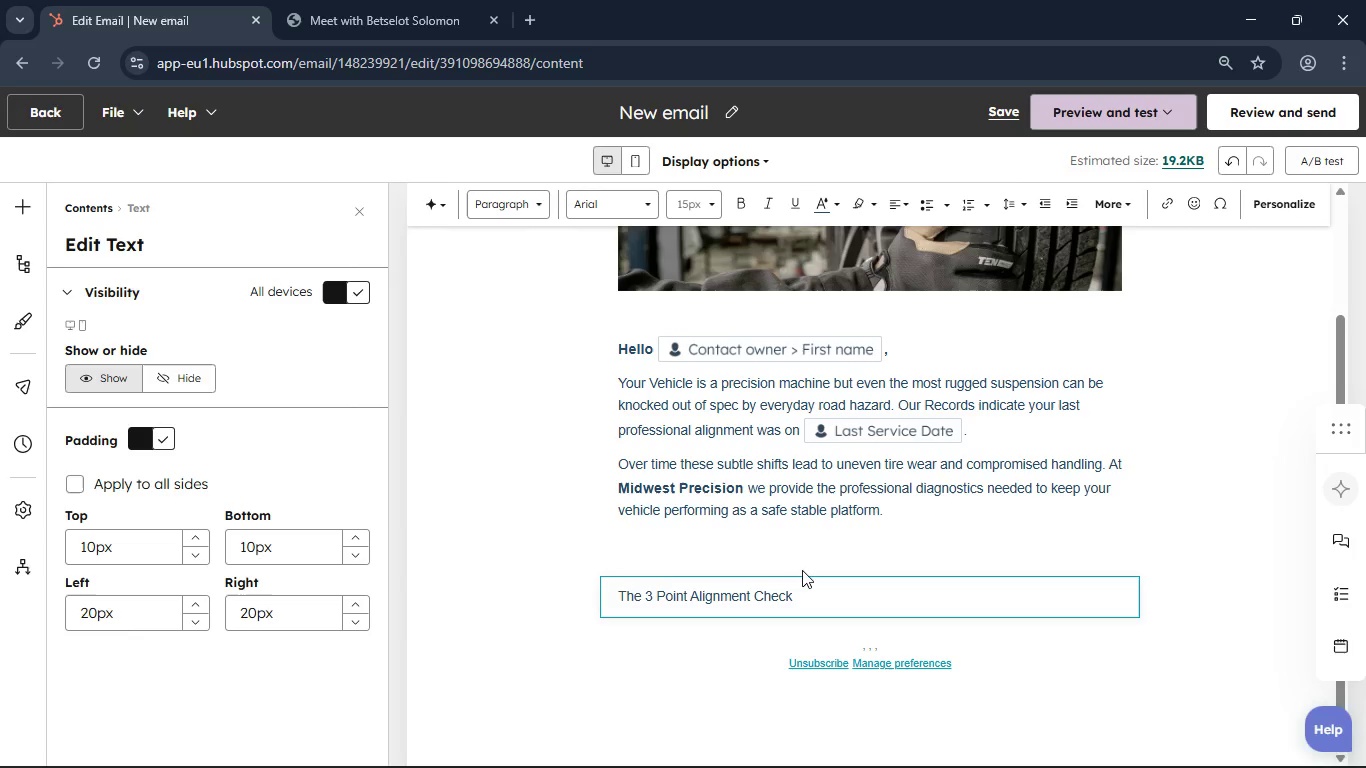 
left_click_drag(start_coordinate=[808, 603], to_coordinate=[615, 580])
 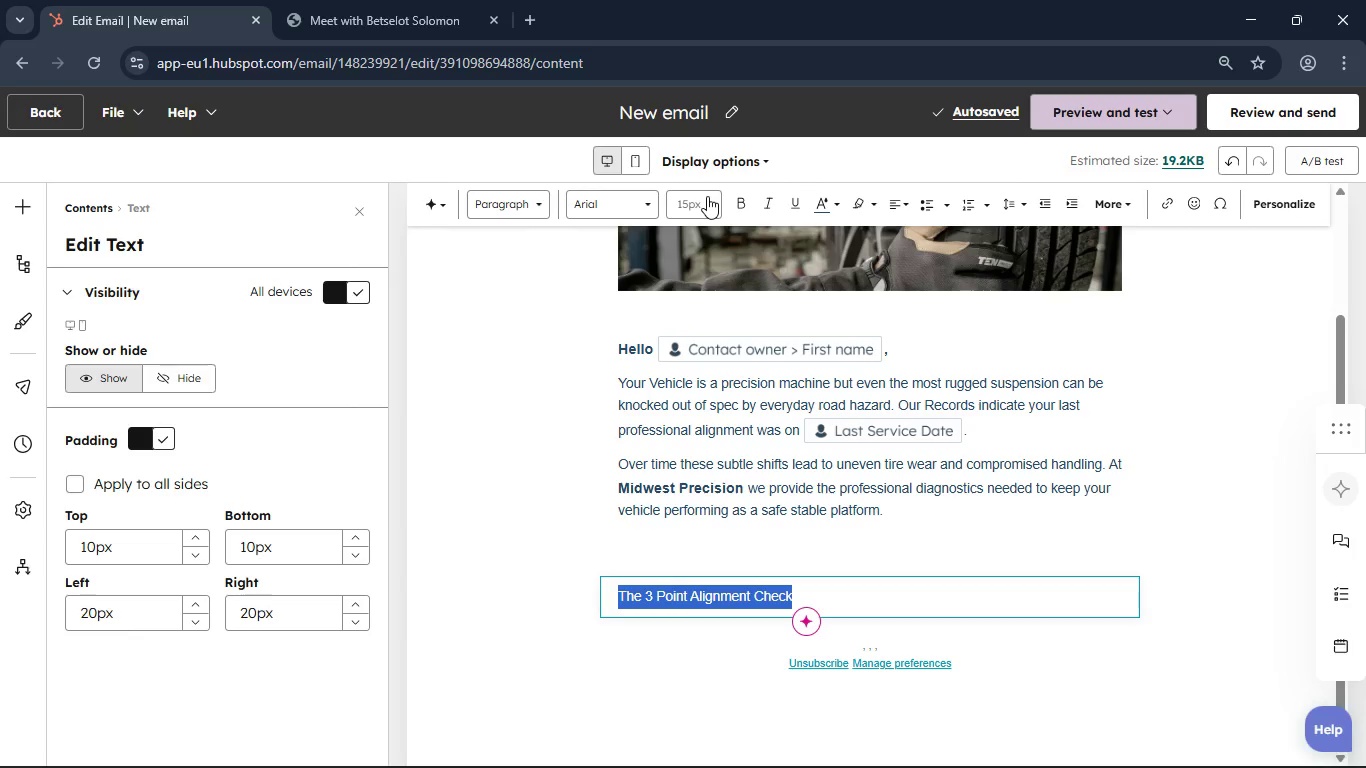 
left_click([707, 196])
 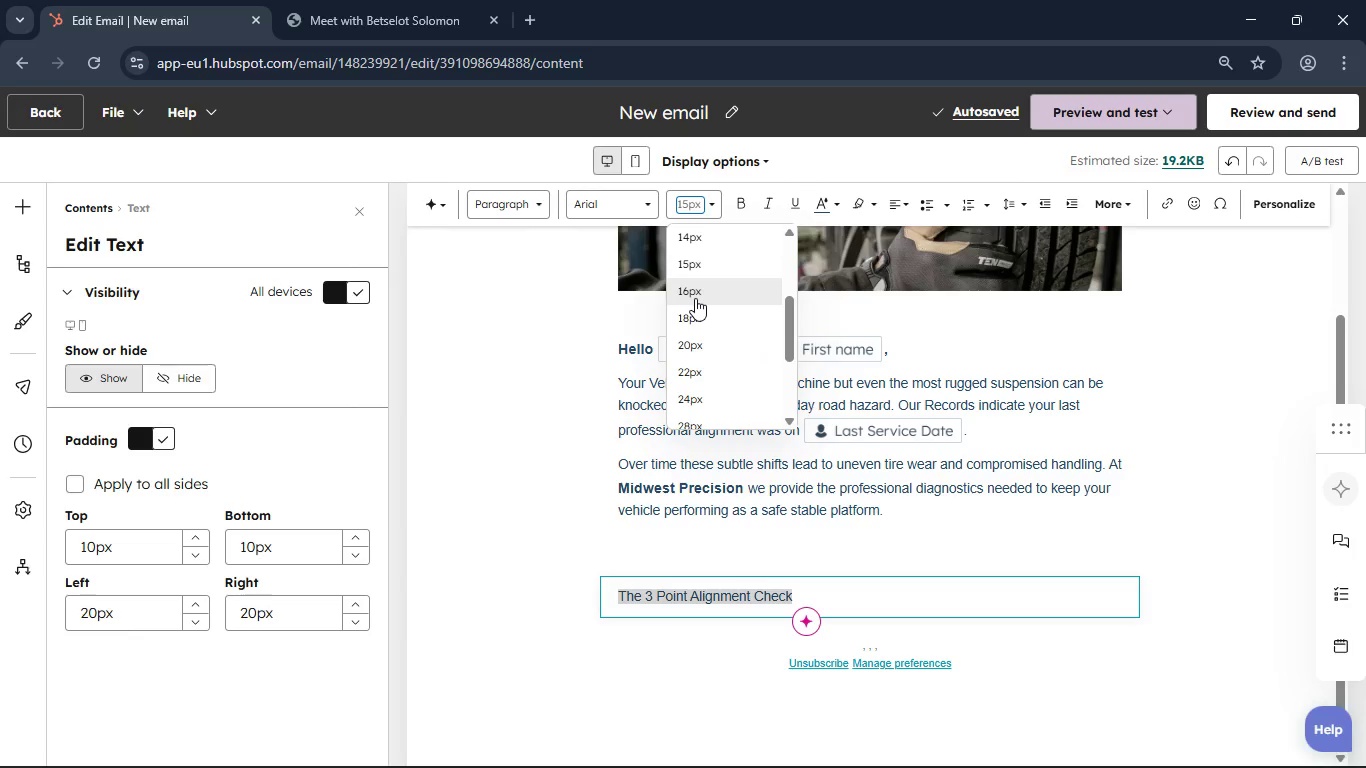 
left_click([695, 298])
 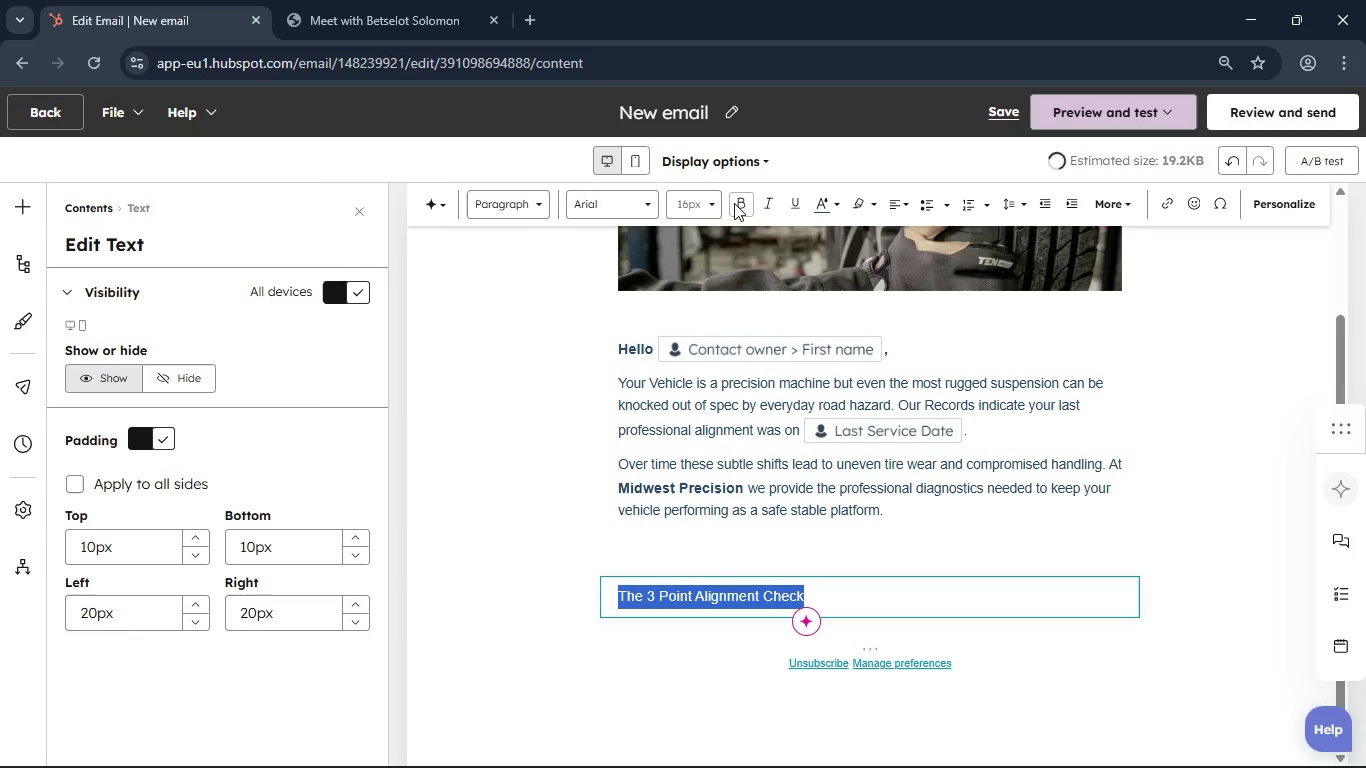 
left_click([734, 203])
 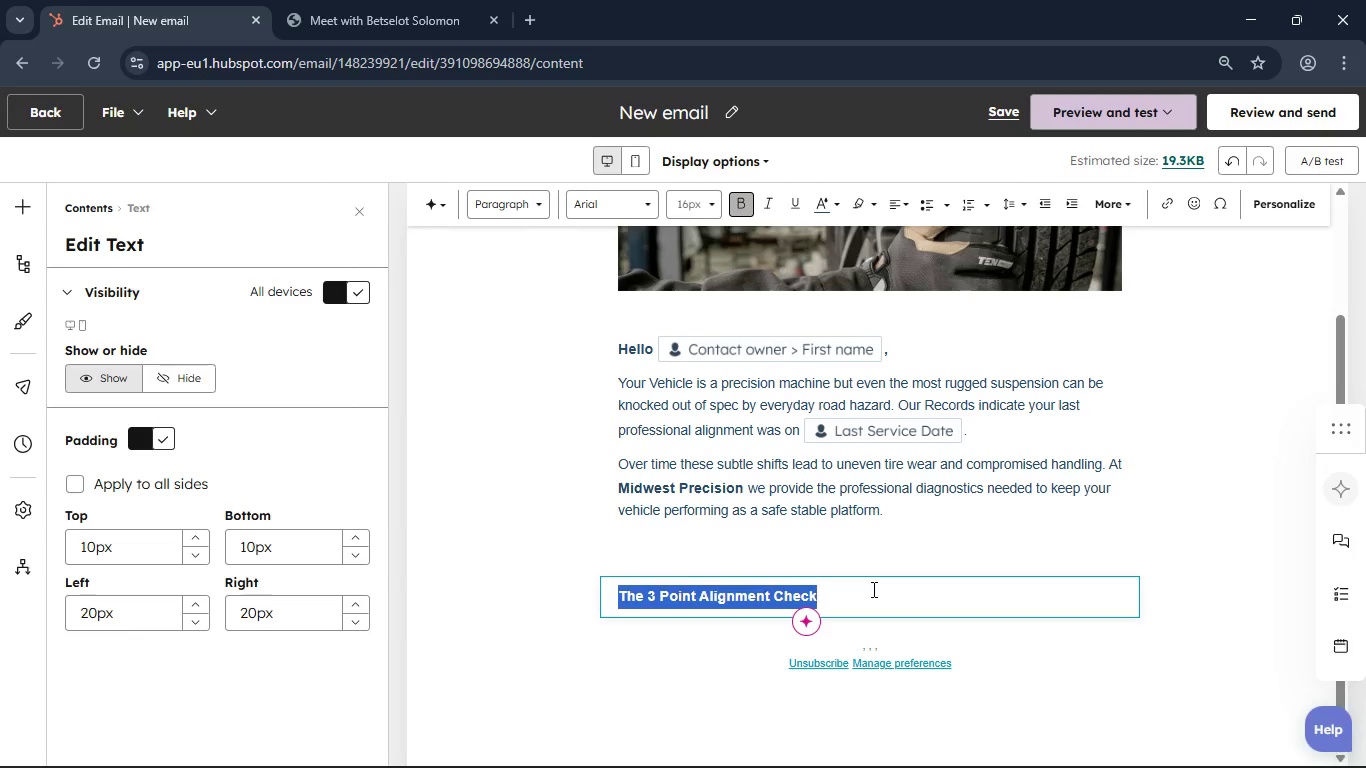 
left_click([873, 597])
 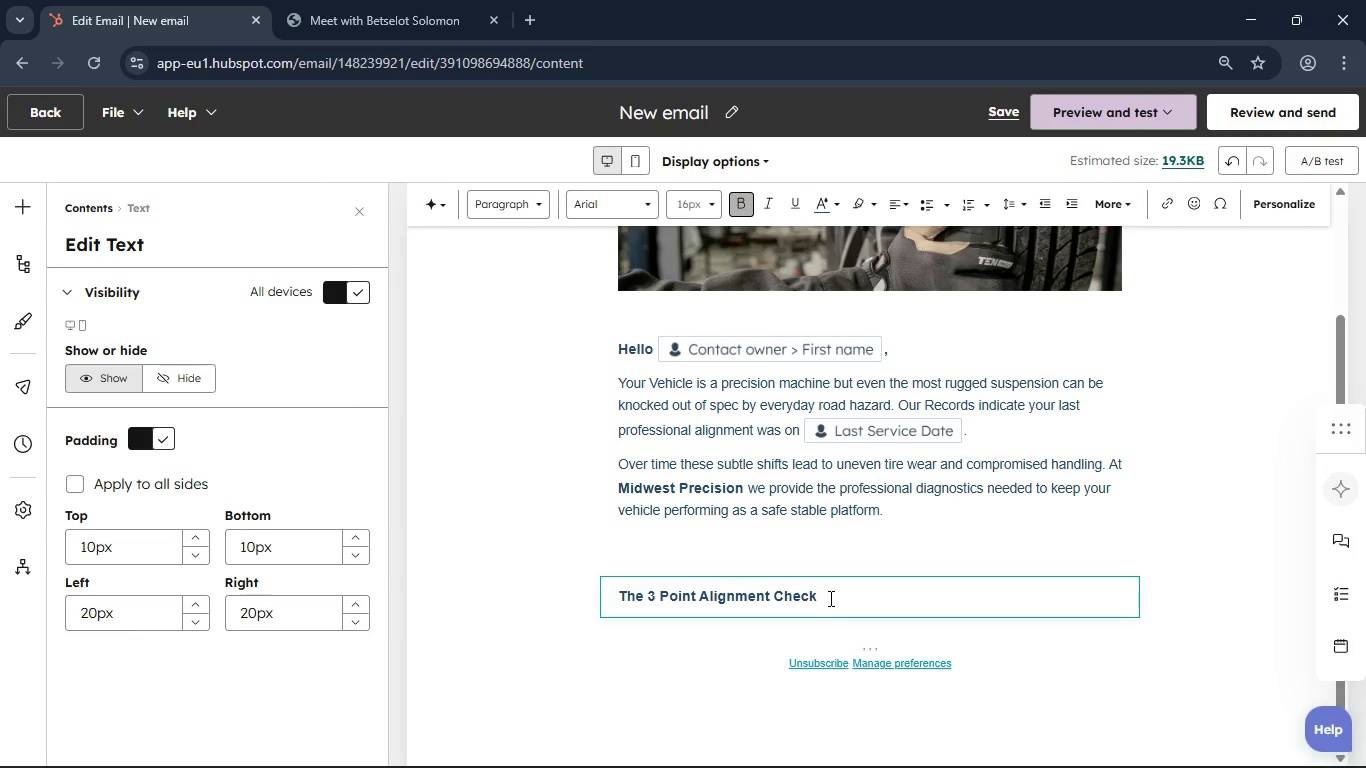 
left_click_drag(start_coordinate=[827, 596], to_coordinate=[621, 591])
 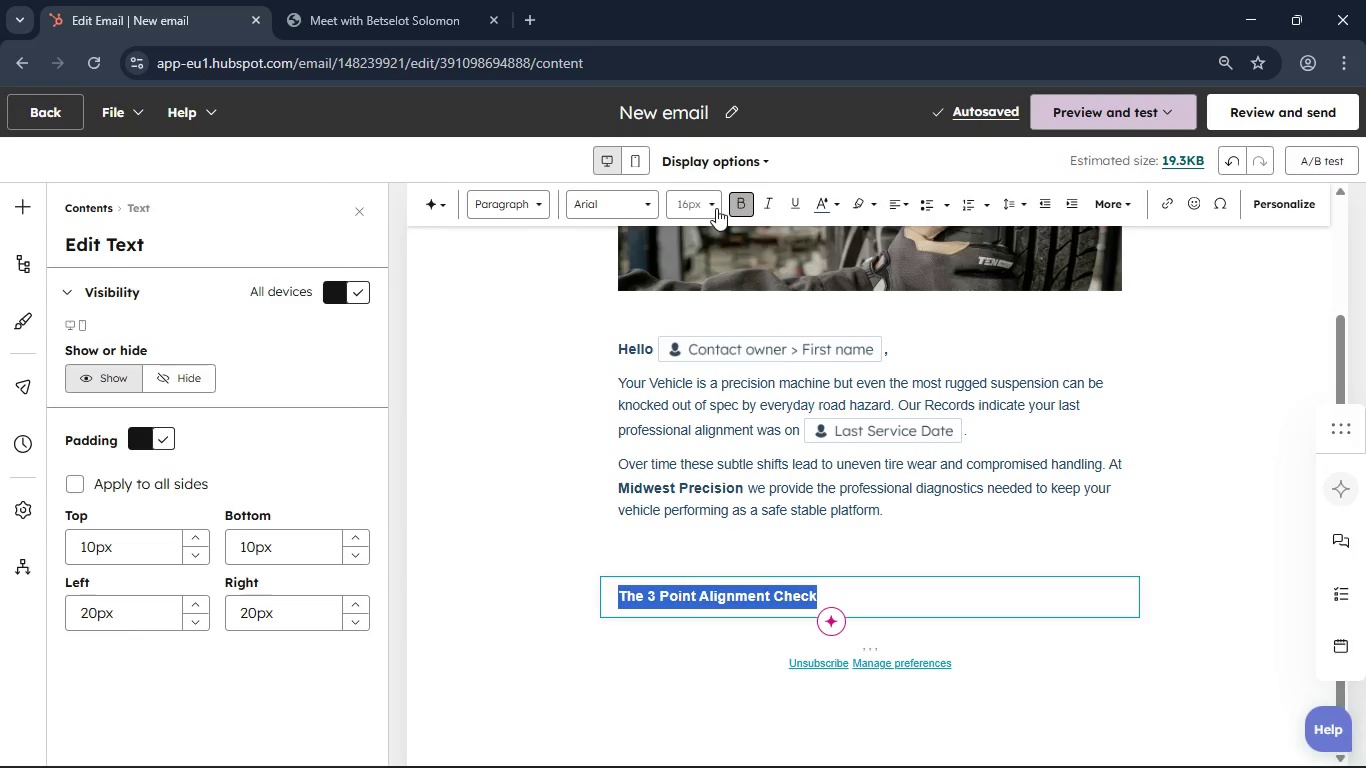 
left_click([716, 208])
 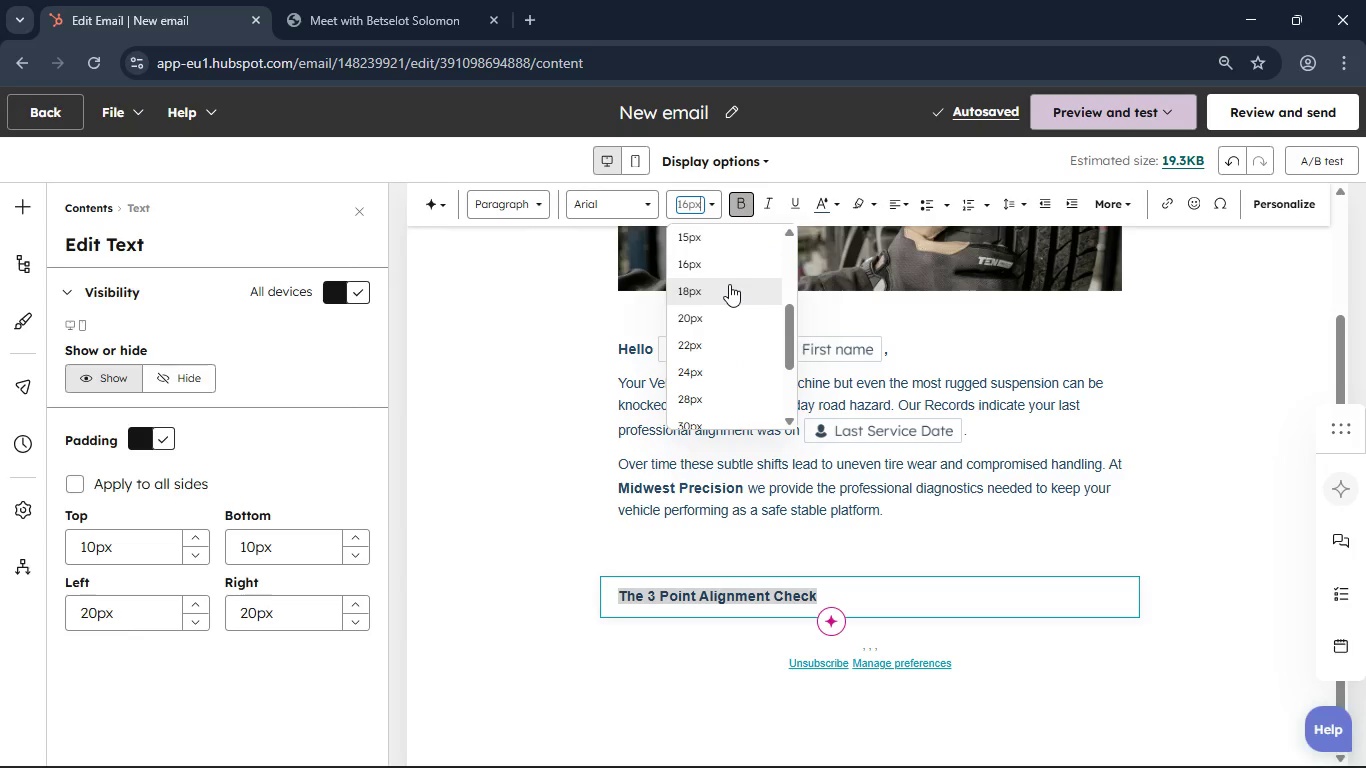 
left_click([729, 284])
 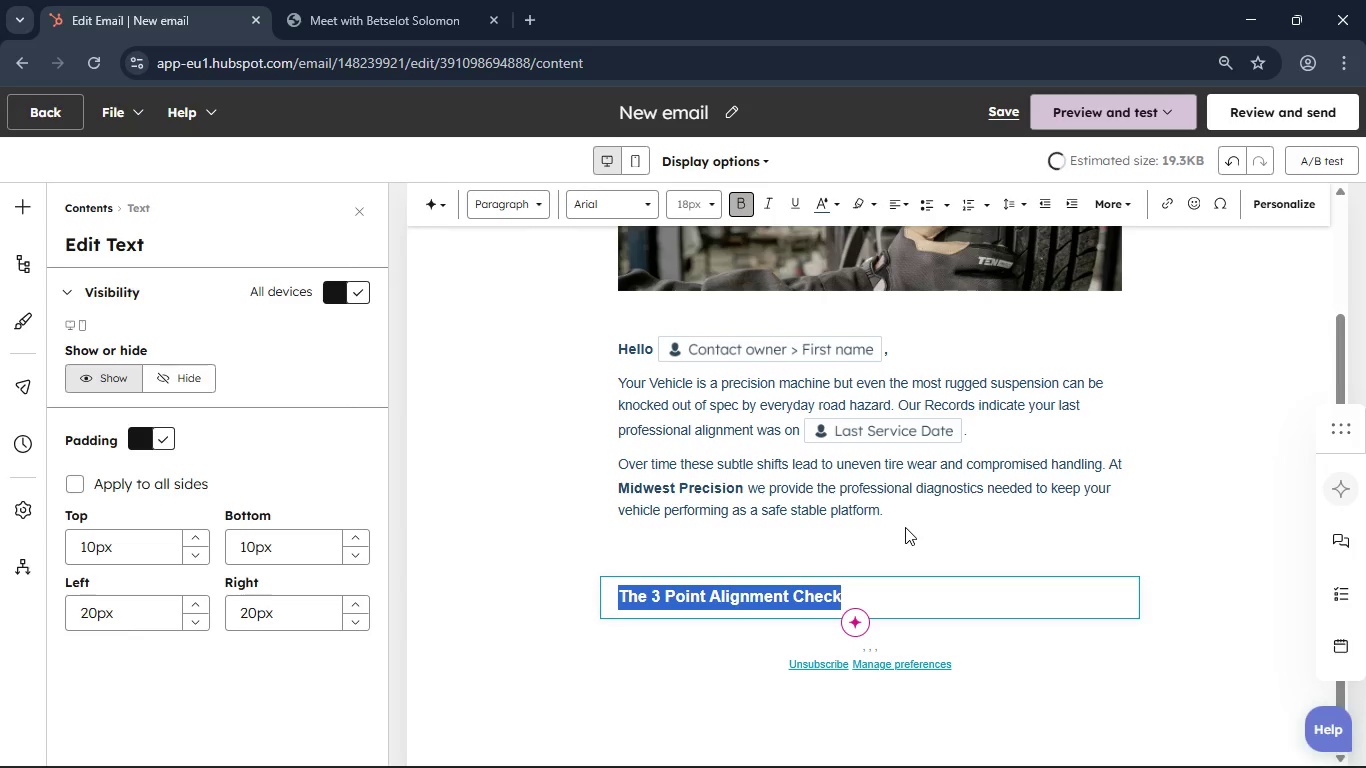 
left_click([889, 594])
 